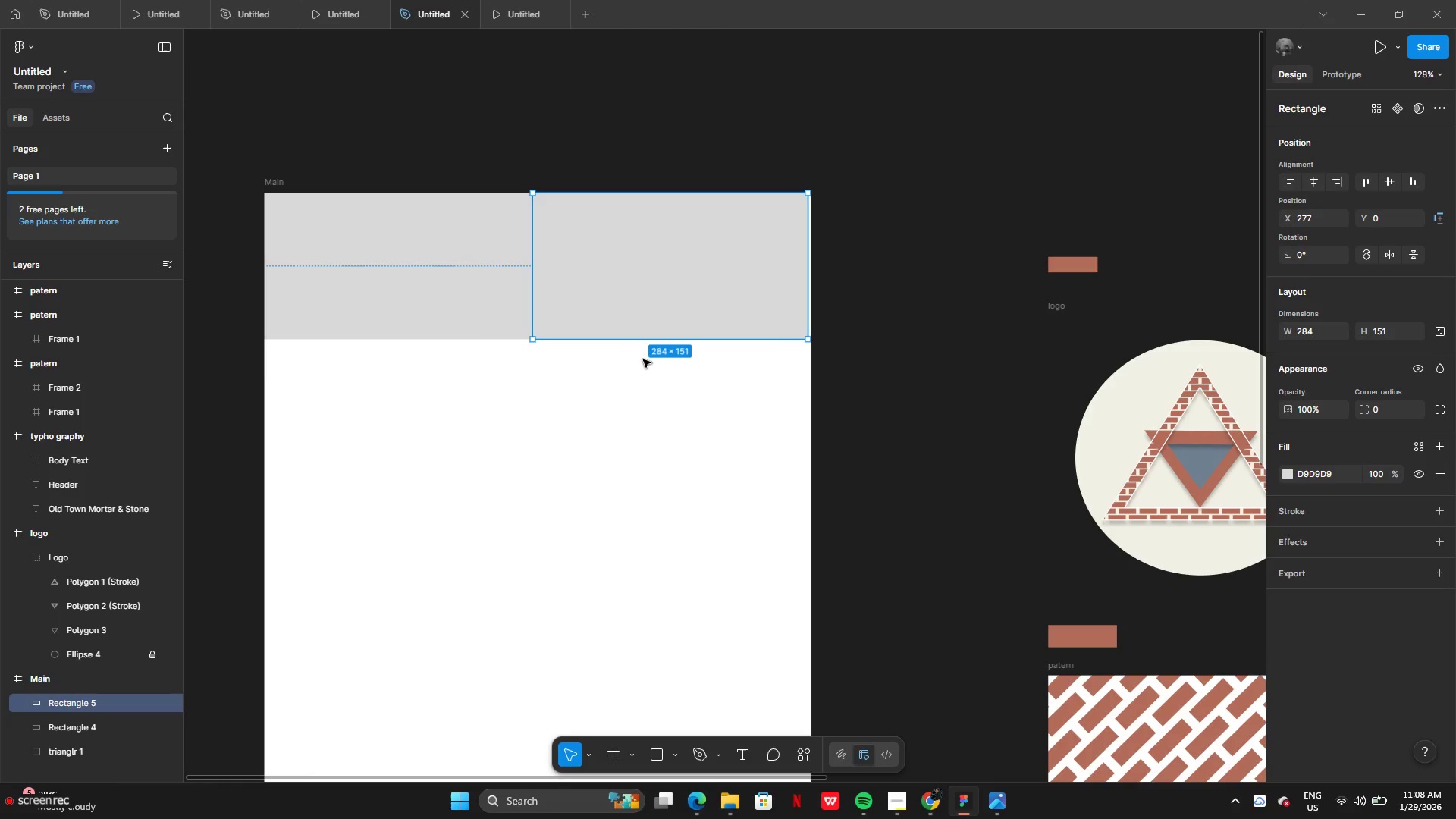 
wait(5.83)
 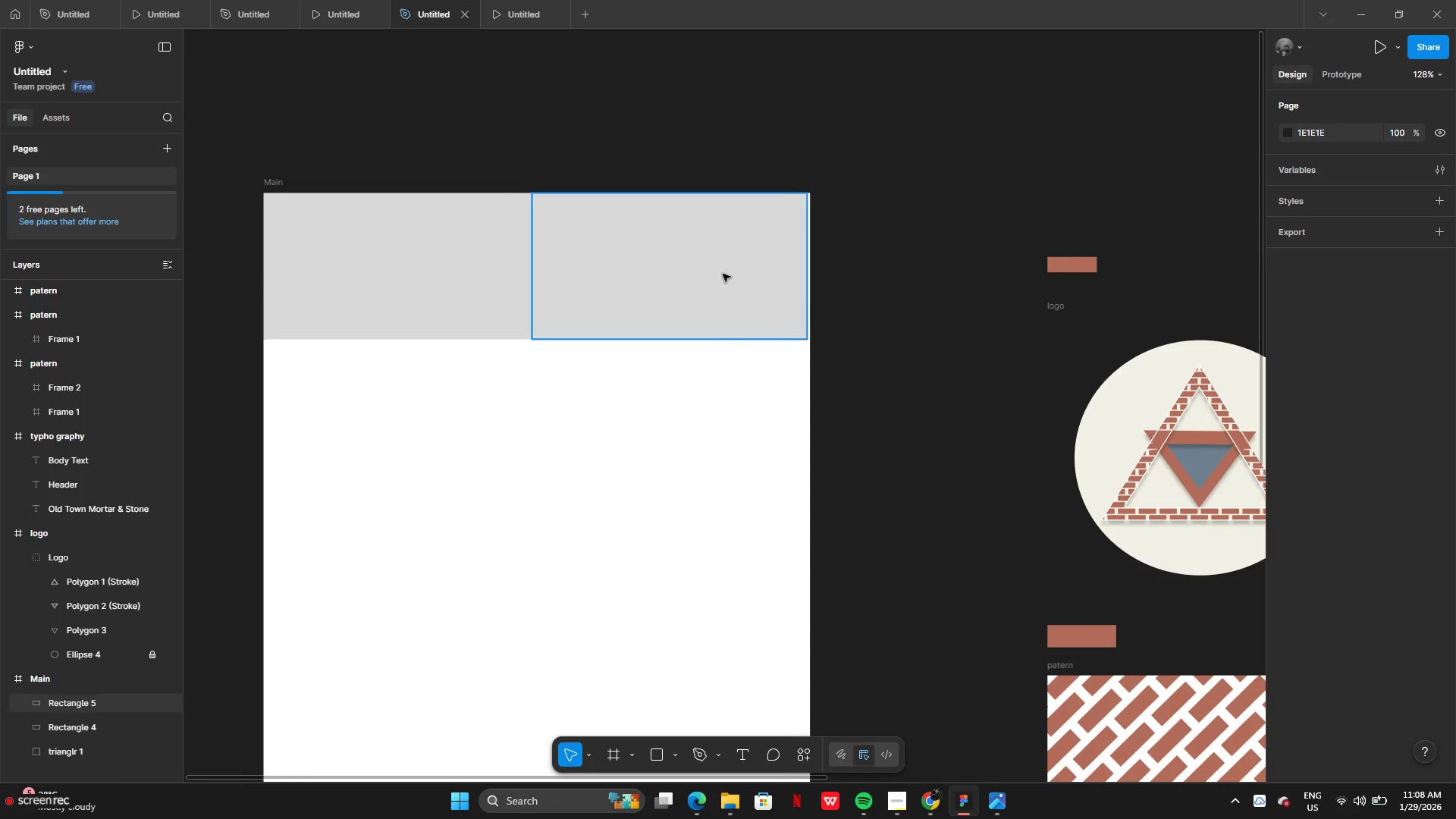 
left_click([717, 286])
 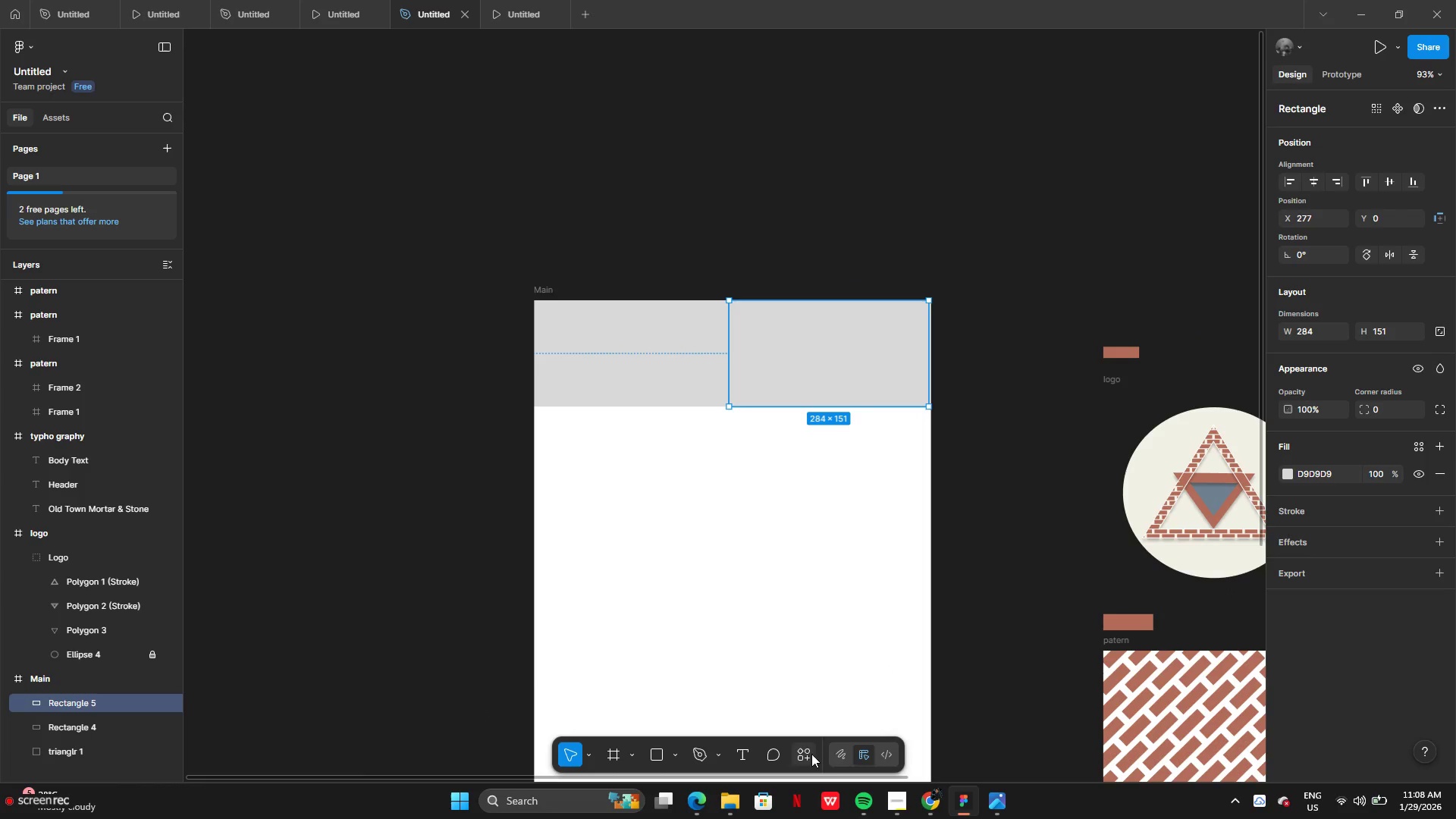 
wait(5.25)
 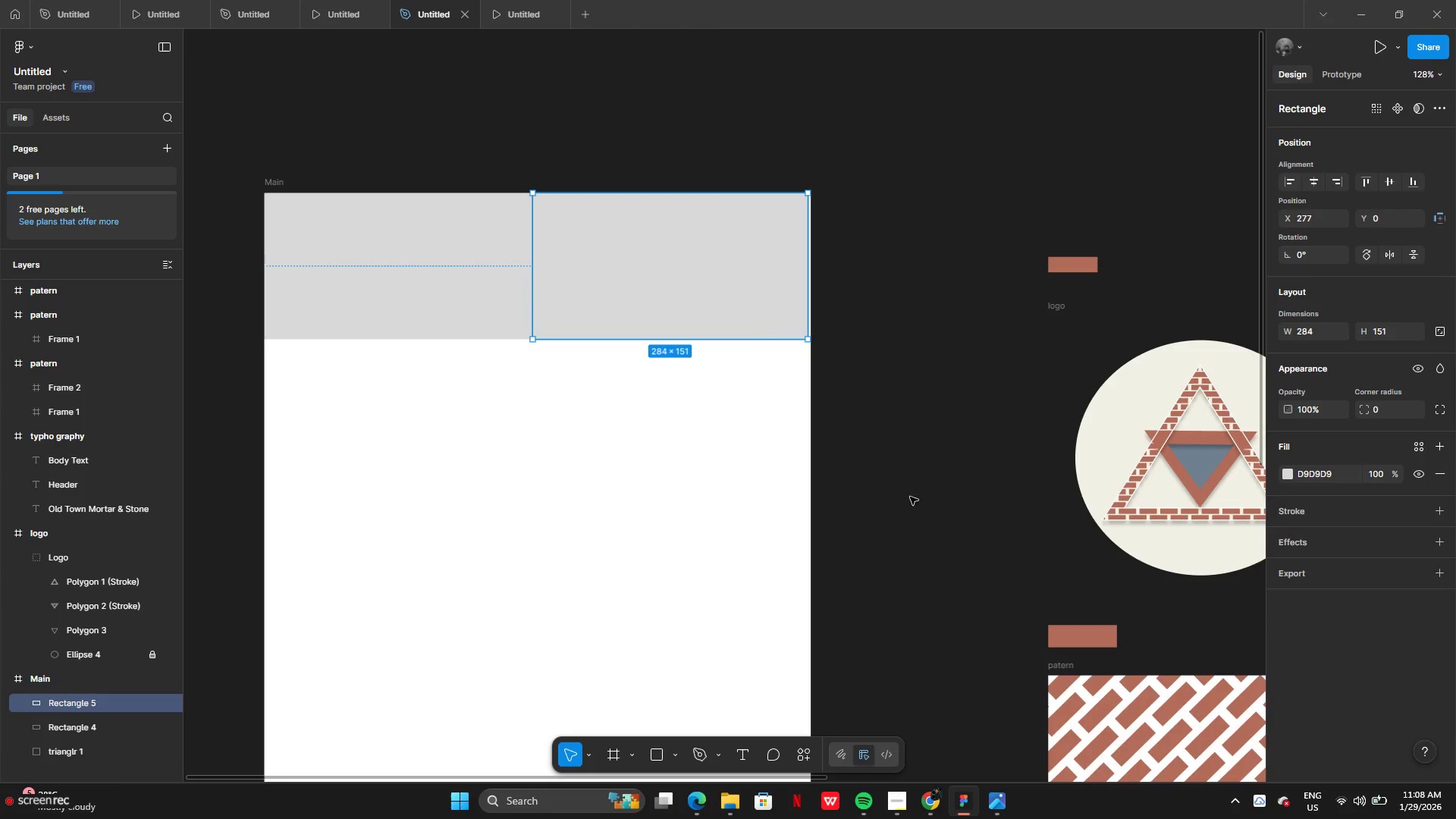 
left_click([1291, 472])
 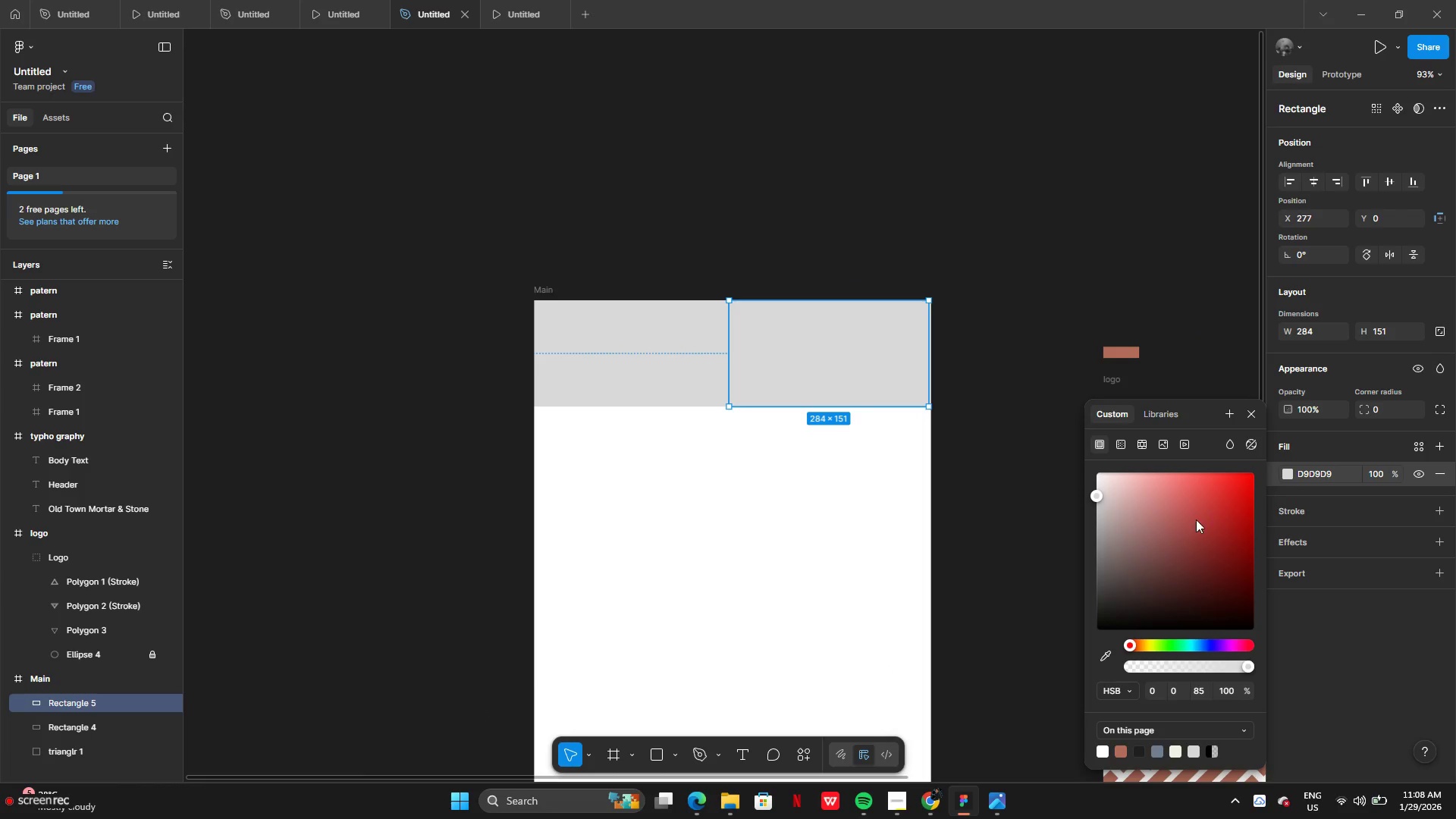 
left_click_drag(start_coordinate=[1152, 531], to_coordinate=[1044, 585])
 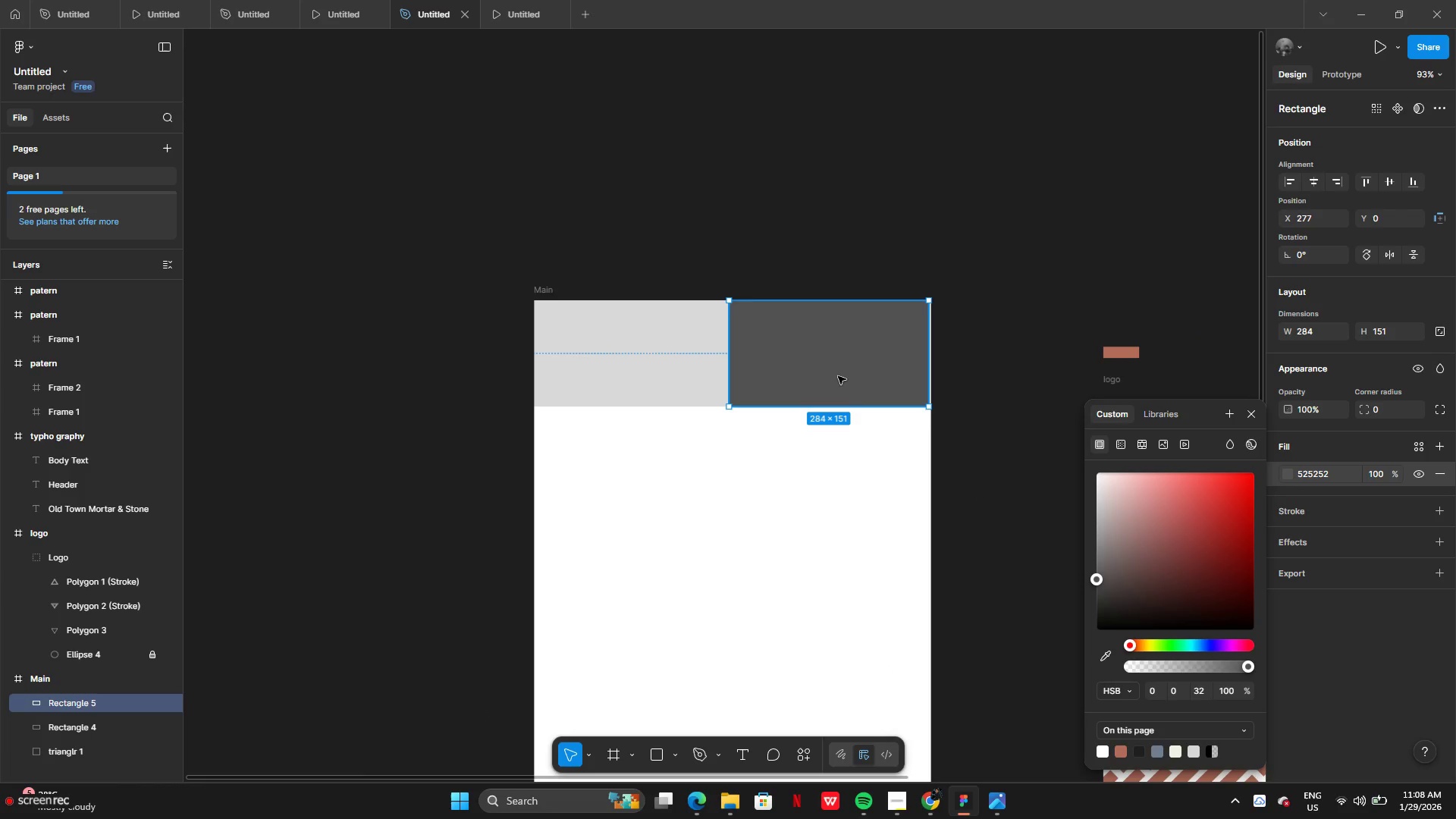 
left_click_drag(start_coordinate=[838, 376], to_coordinate=[866, 373])
 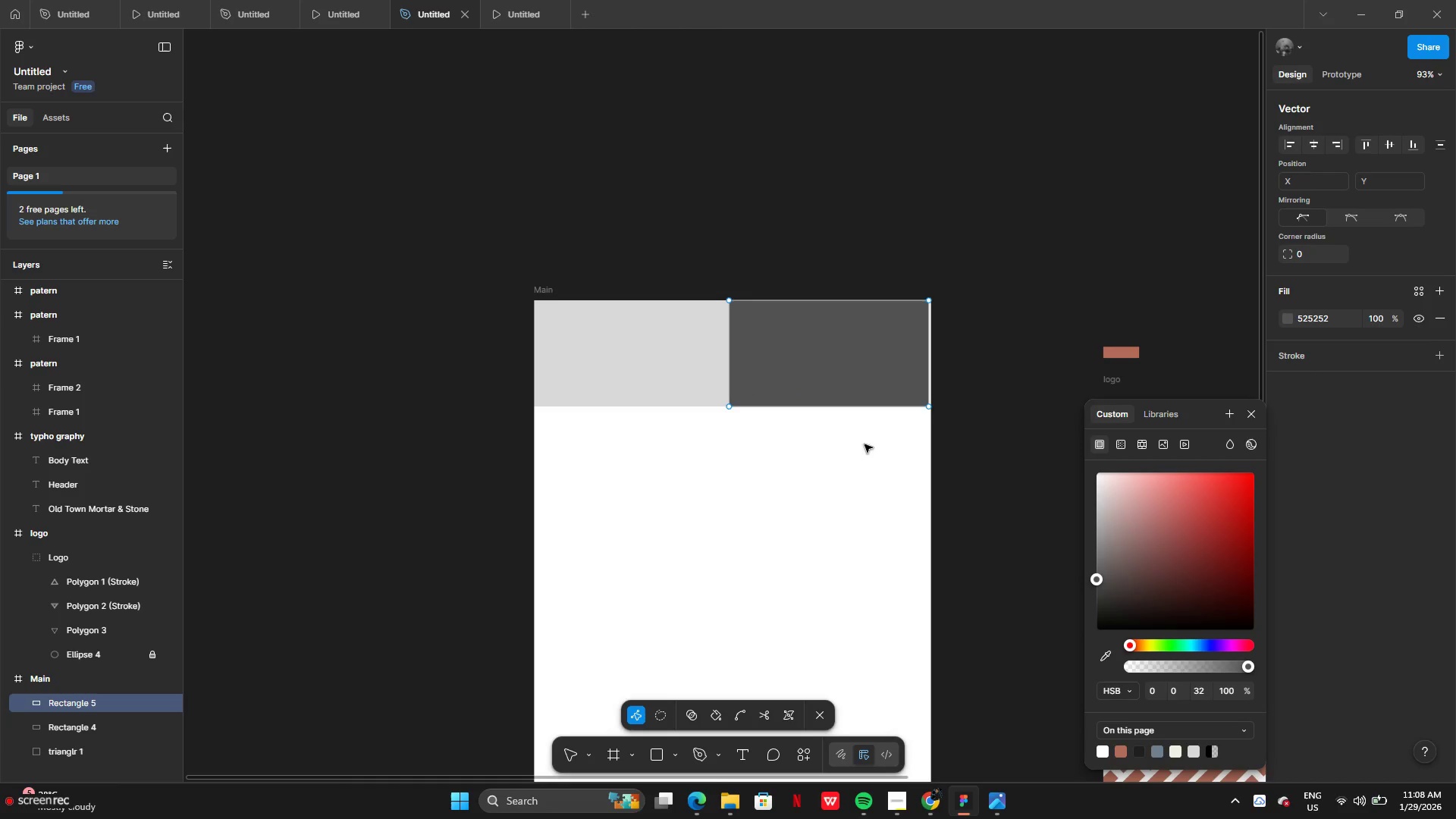 
left_click([877, 494])
 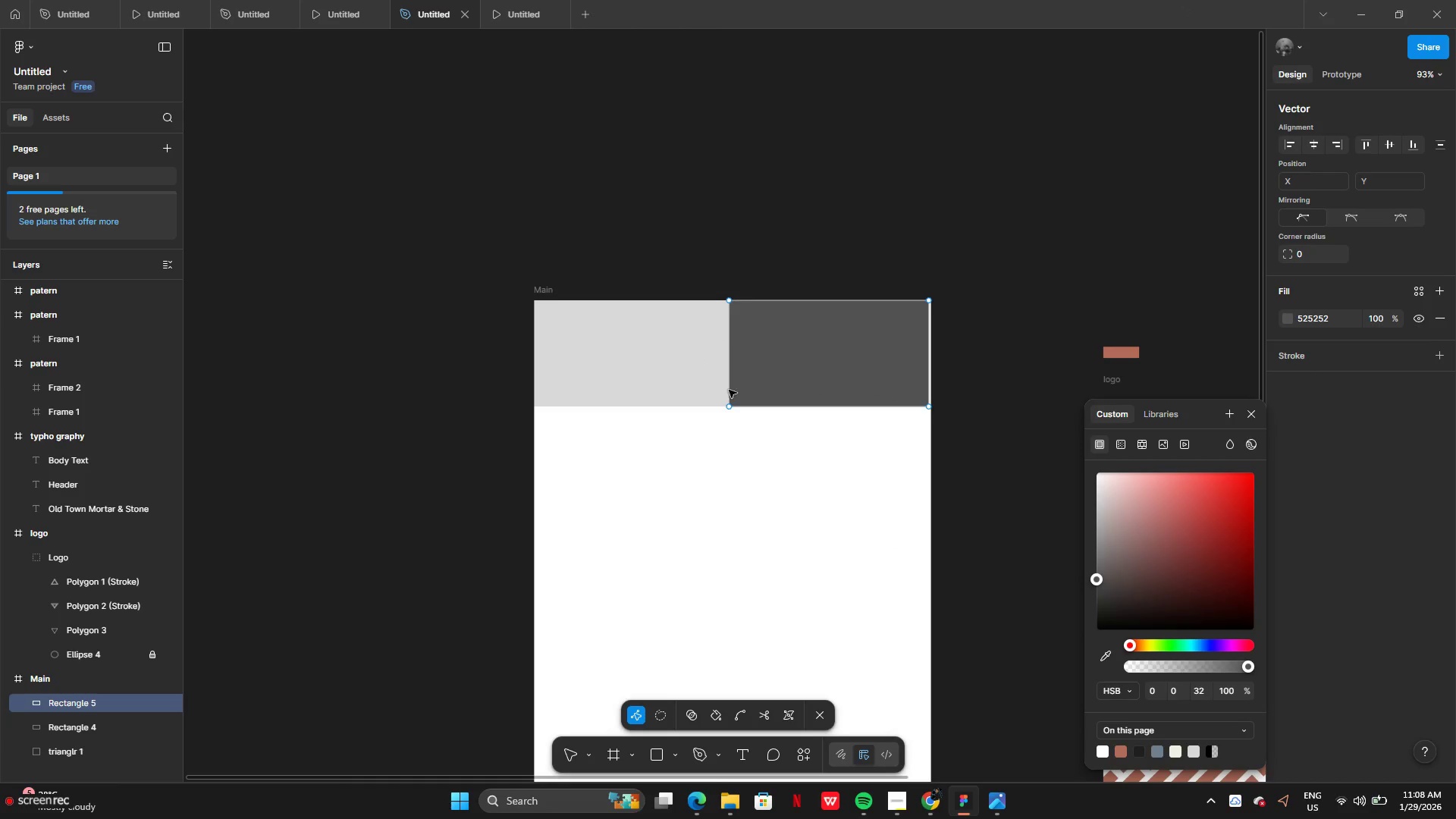 
left_click_drag(start_coordinate=[1059, 354], to_coordinate=[1047, 351])
 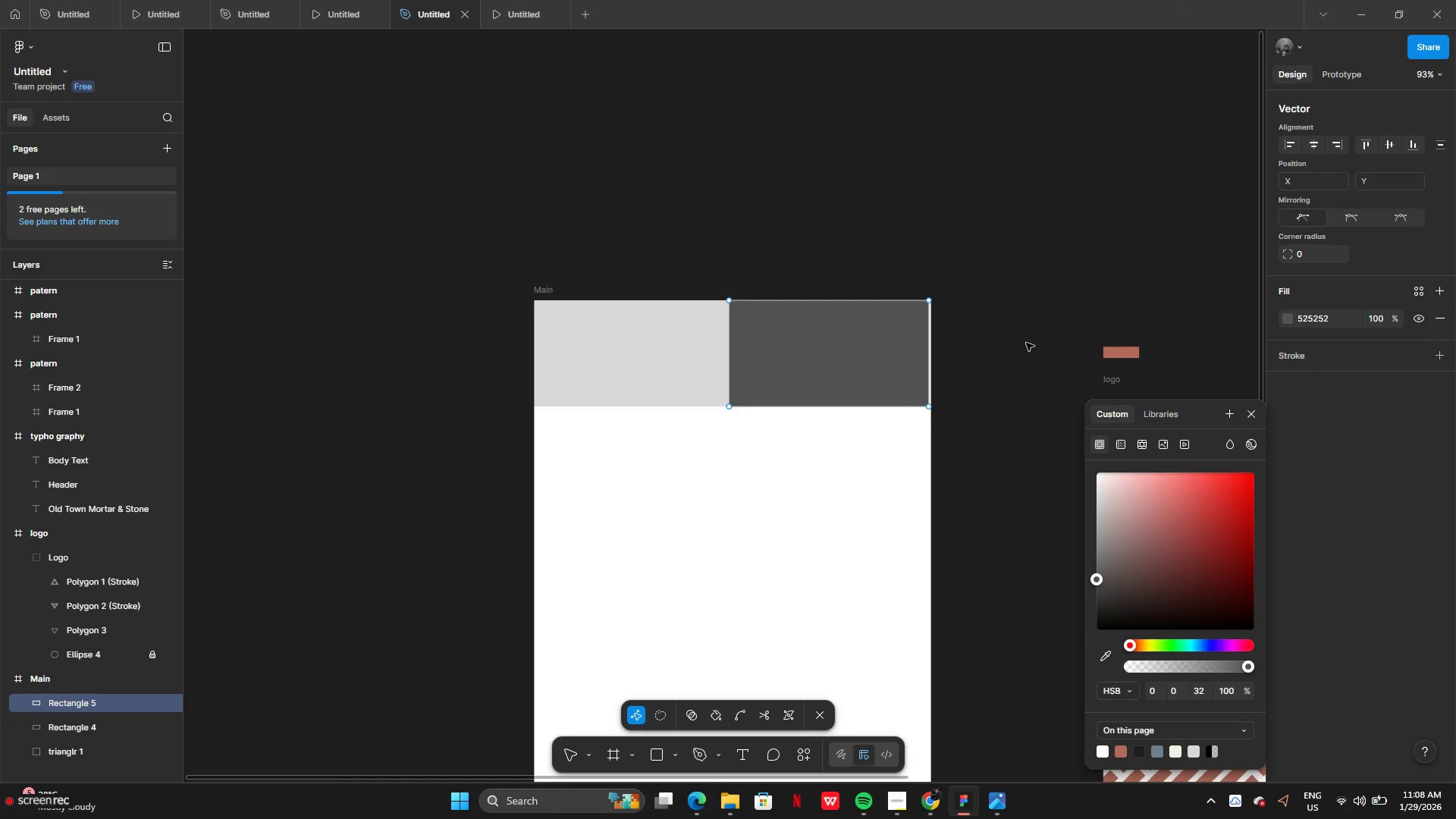 
double_click([1026, 343])
 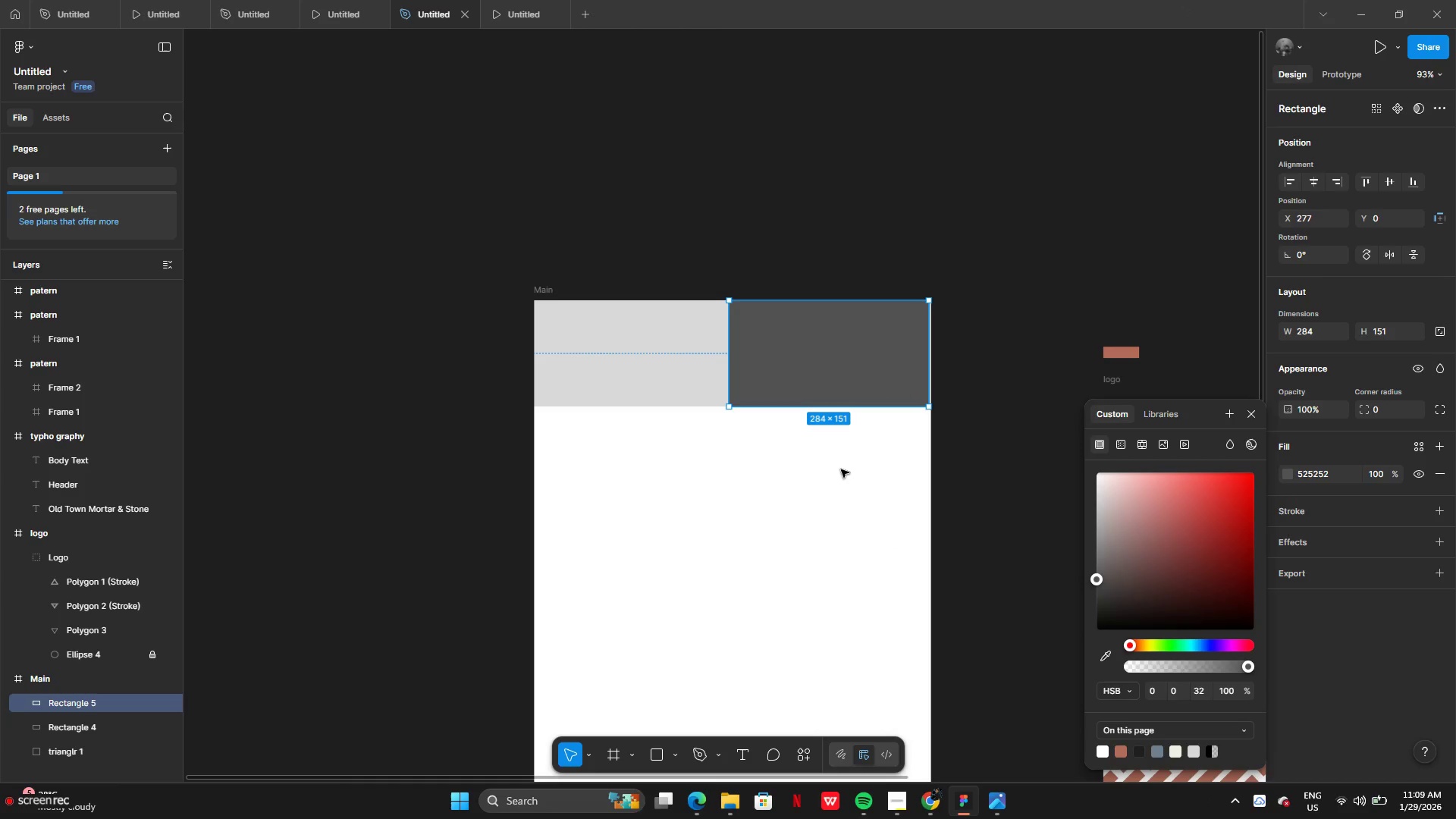 
left_click_drag(start_coordinate=[849, 347], to_coordinate=[852, 347])
 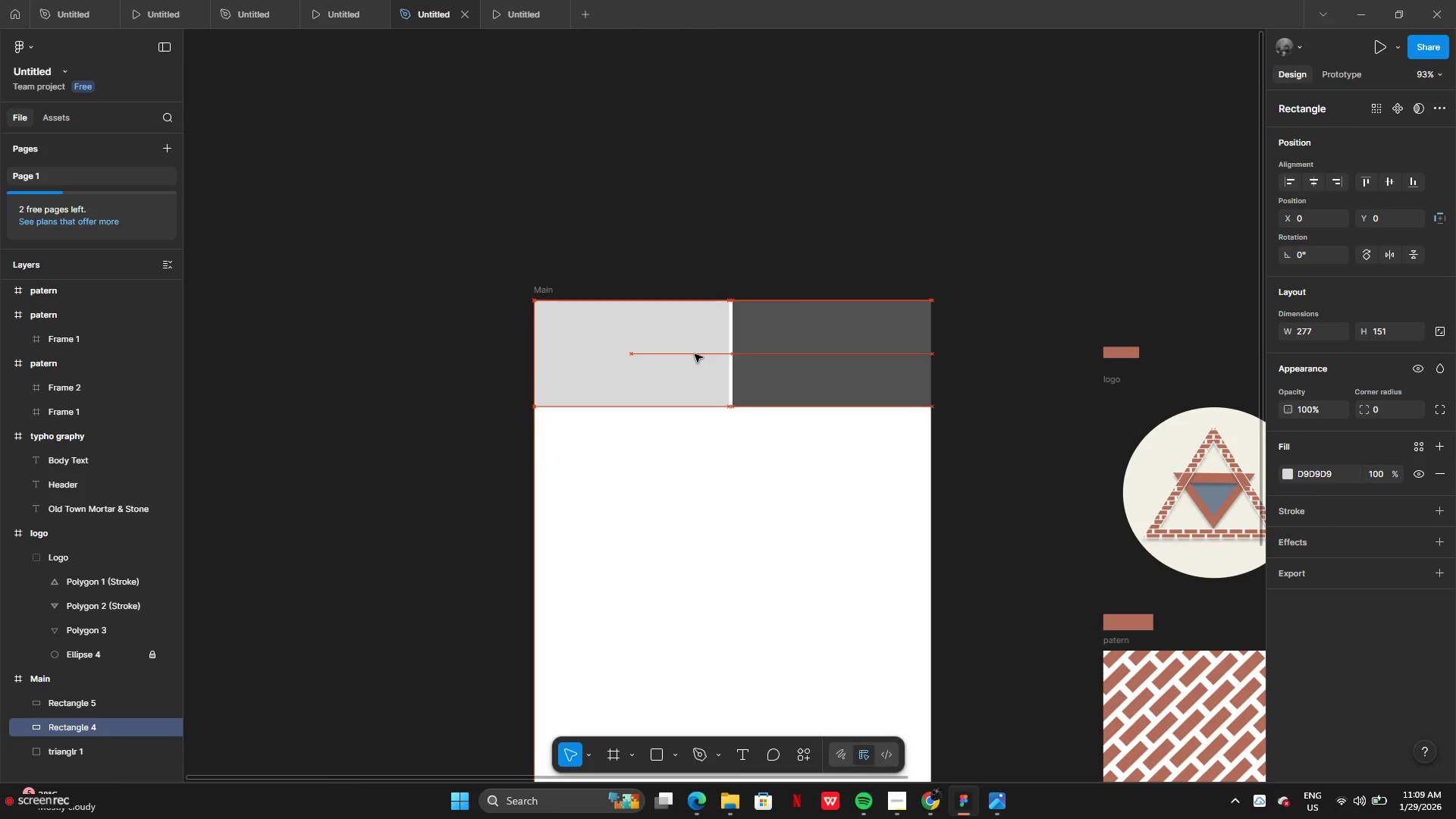 
left_click([775, 452])
 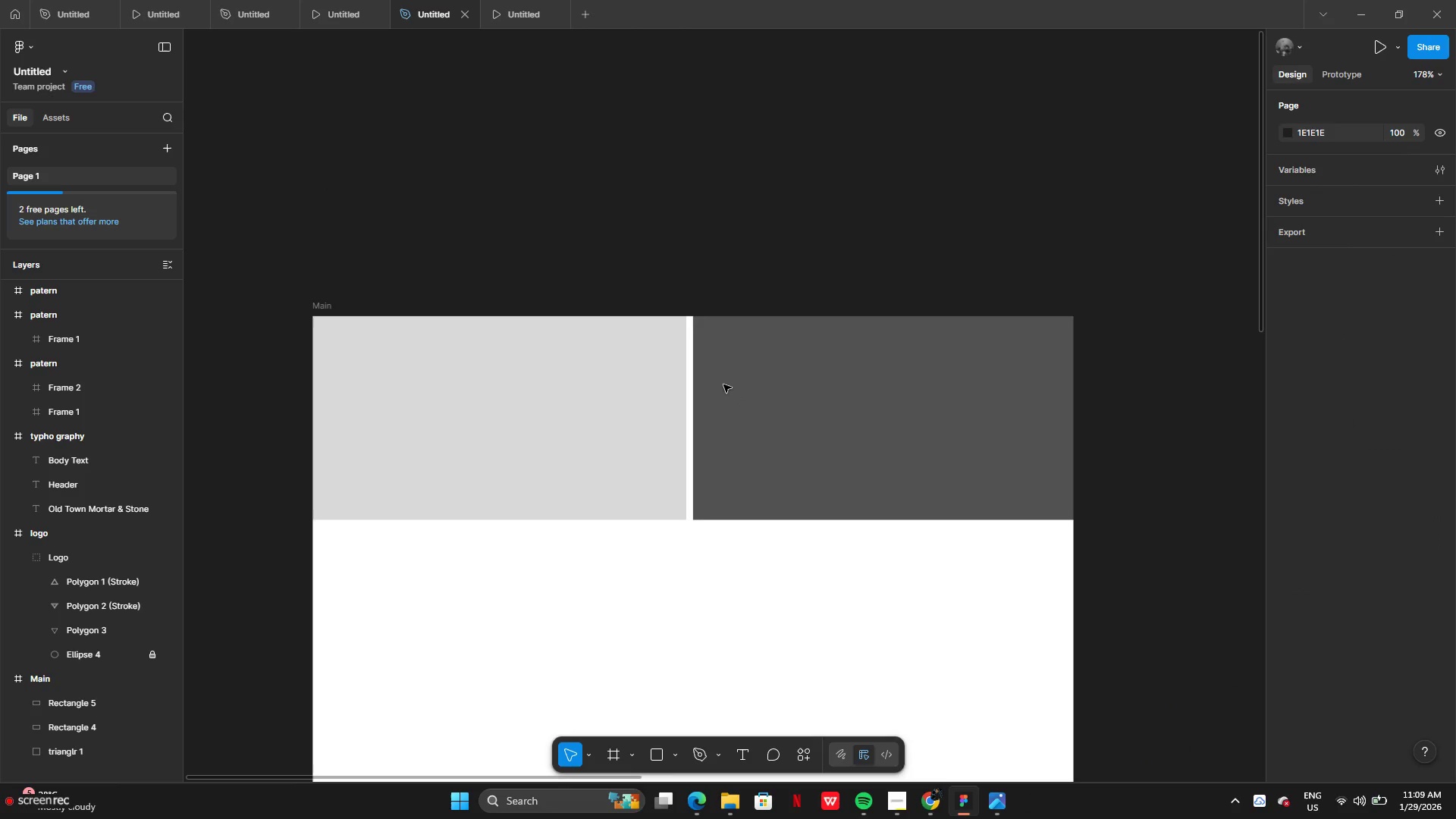 
right_click([739, 404])
 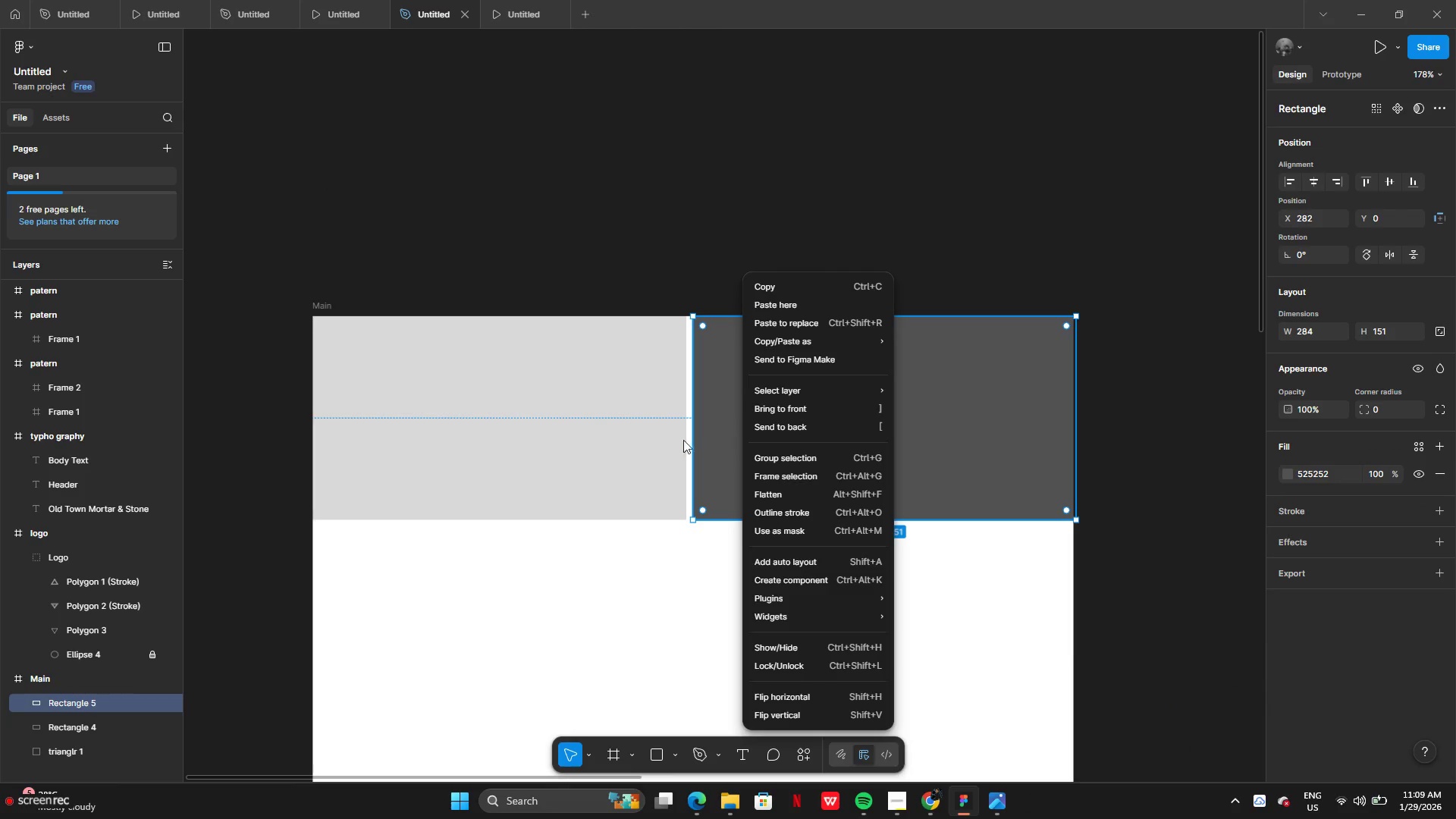 
left_click([663, 149])
 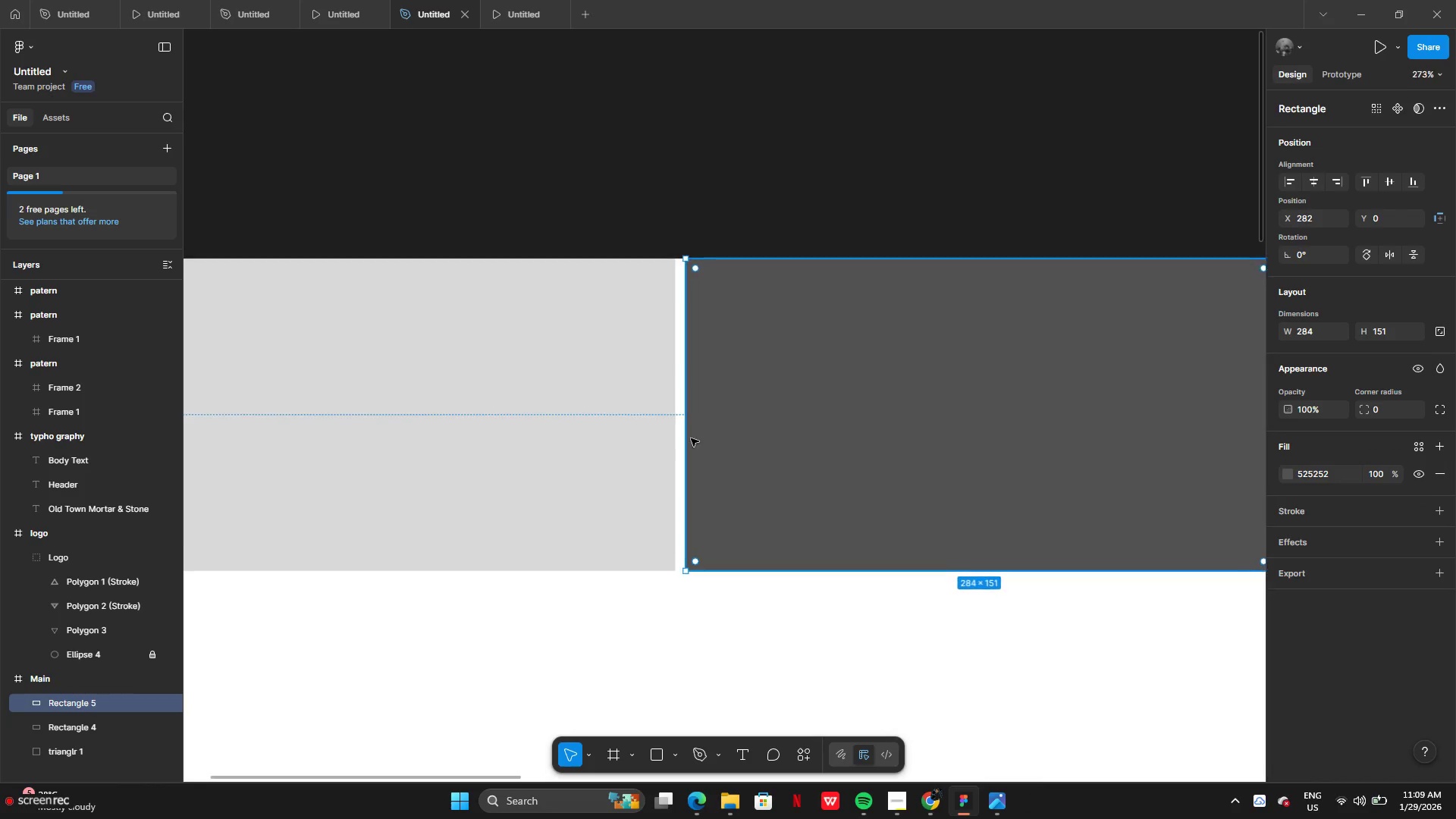 
left_click([654, 443])
 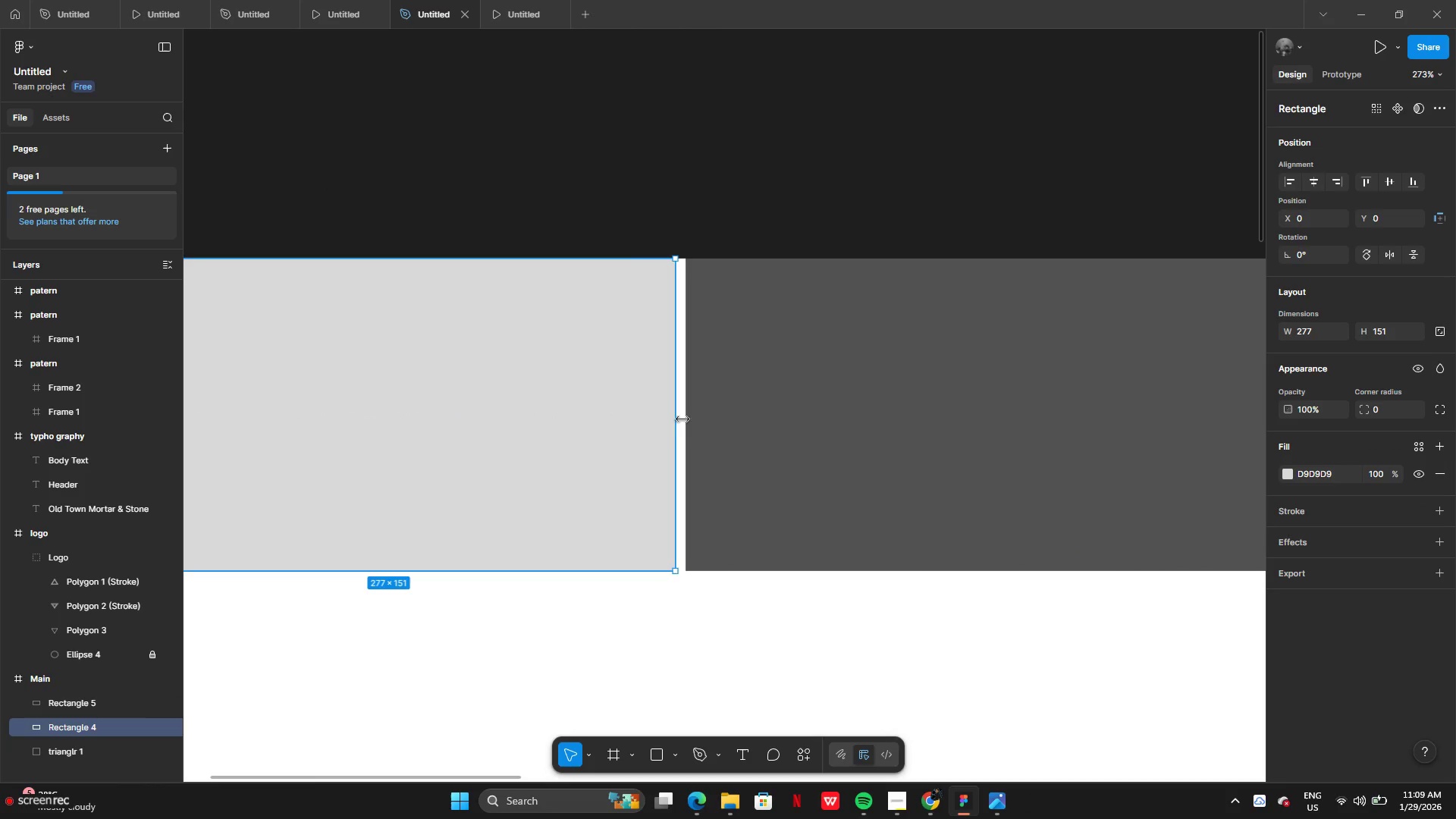 
left_click([684, 419])
 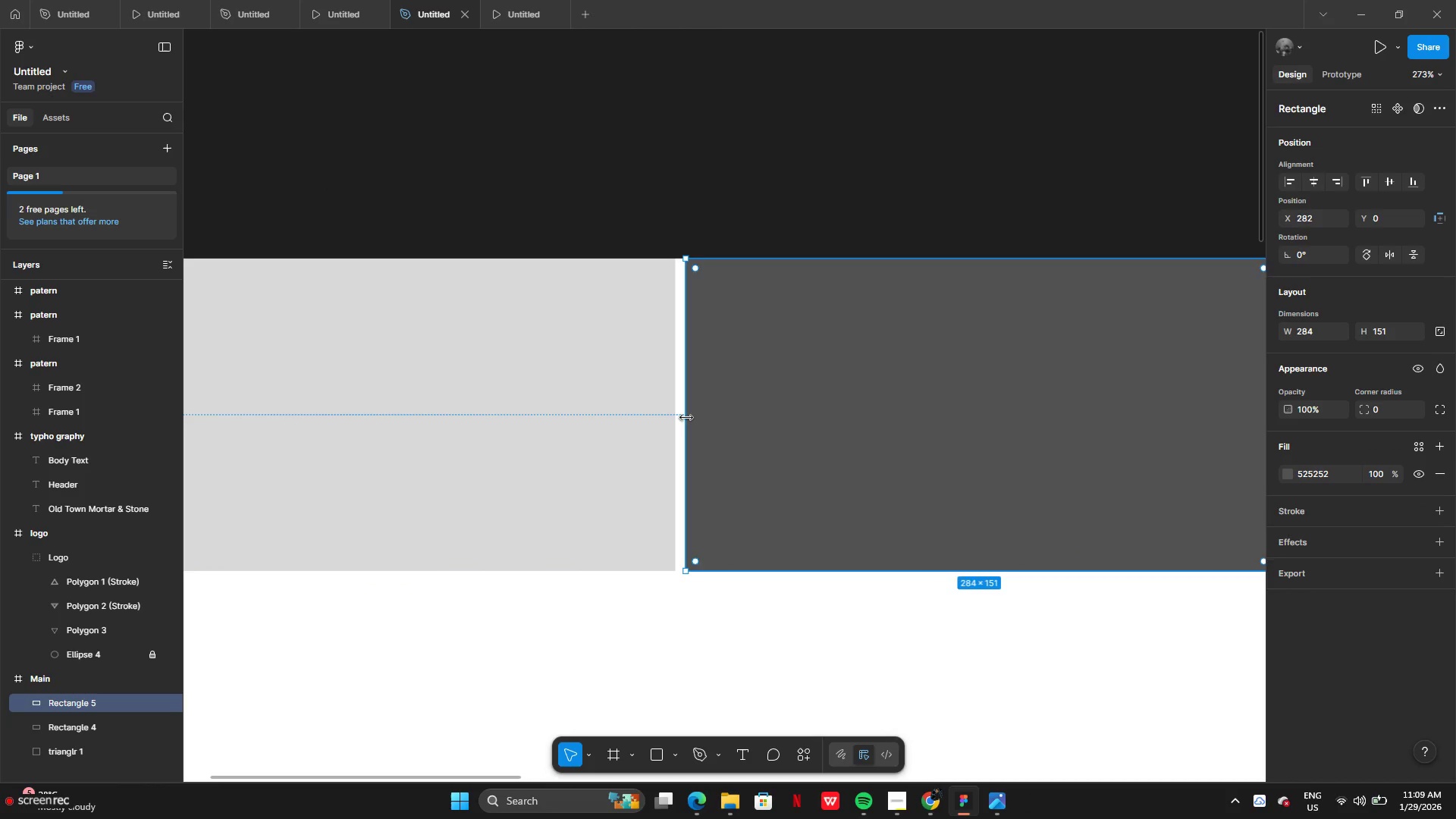 
left_click_drag(start_coordinate=[687, 417], to_coordinate=[682, 414])
 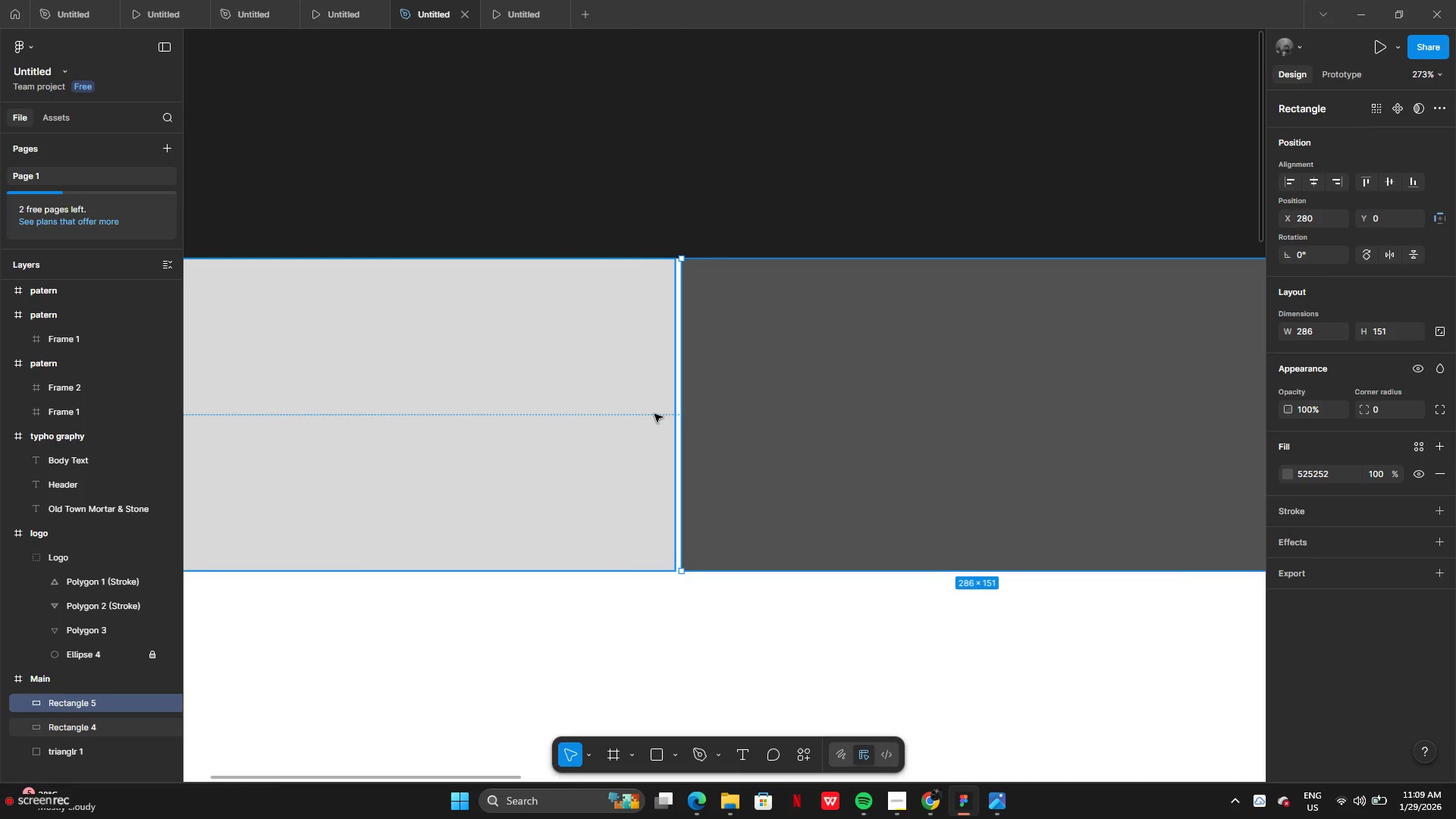 
left_click([654, 414])
 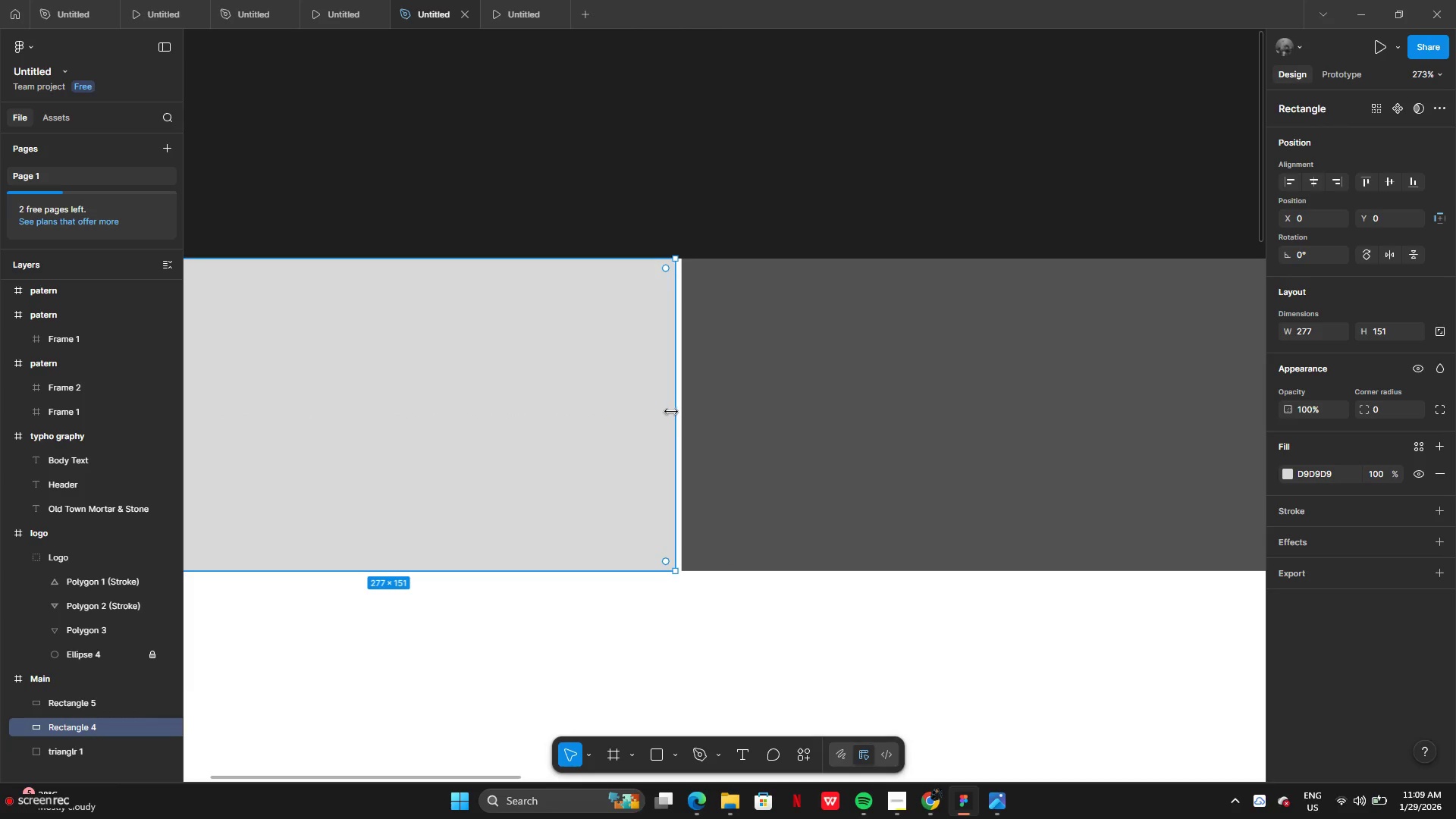 
left_click_drag(start_coordinate=[673, 412], to_coordinate=[679, 412])
 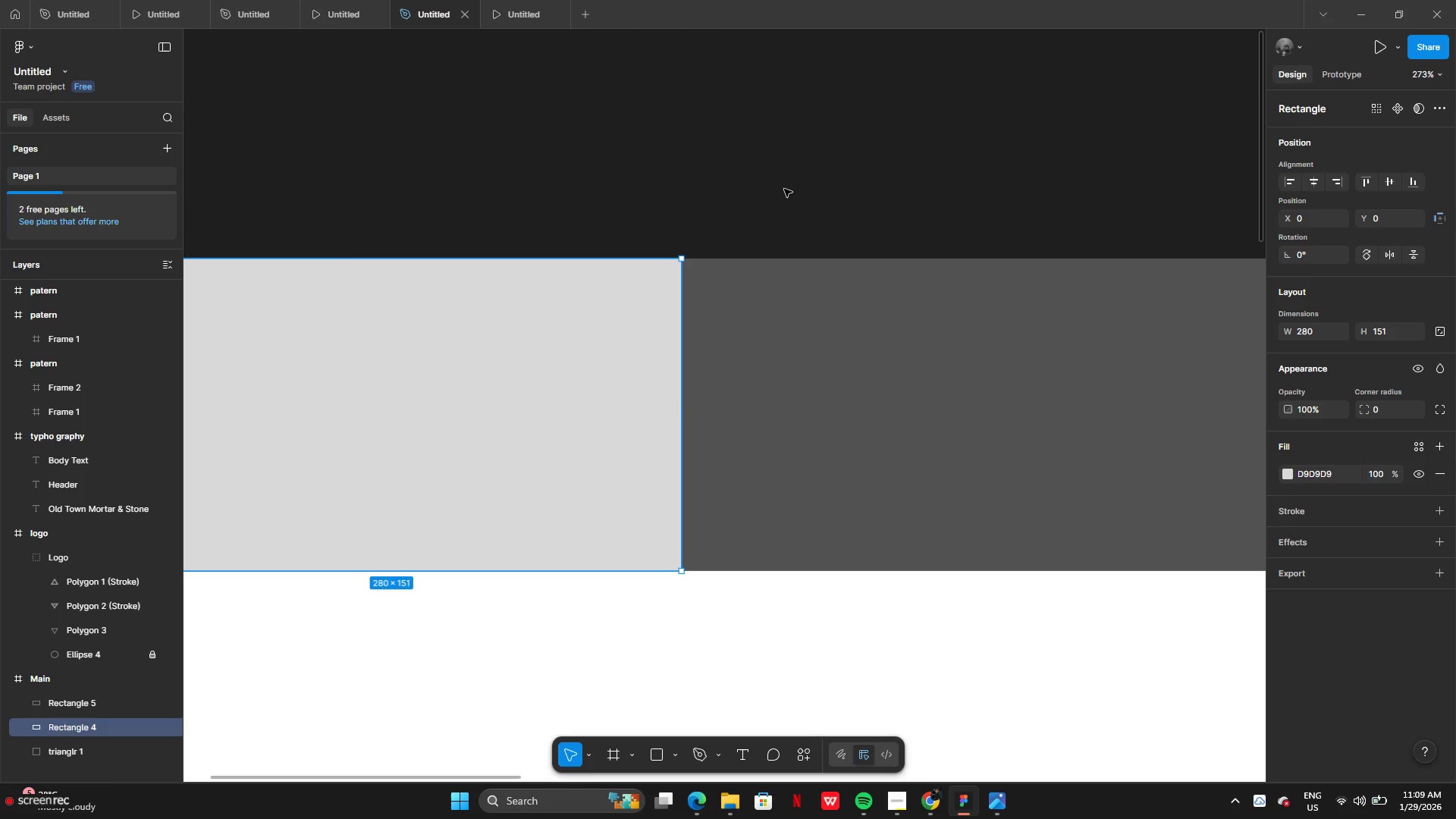 
left_click([785, 187])
 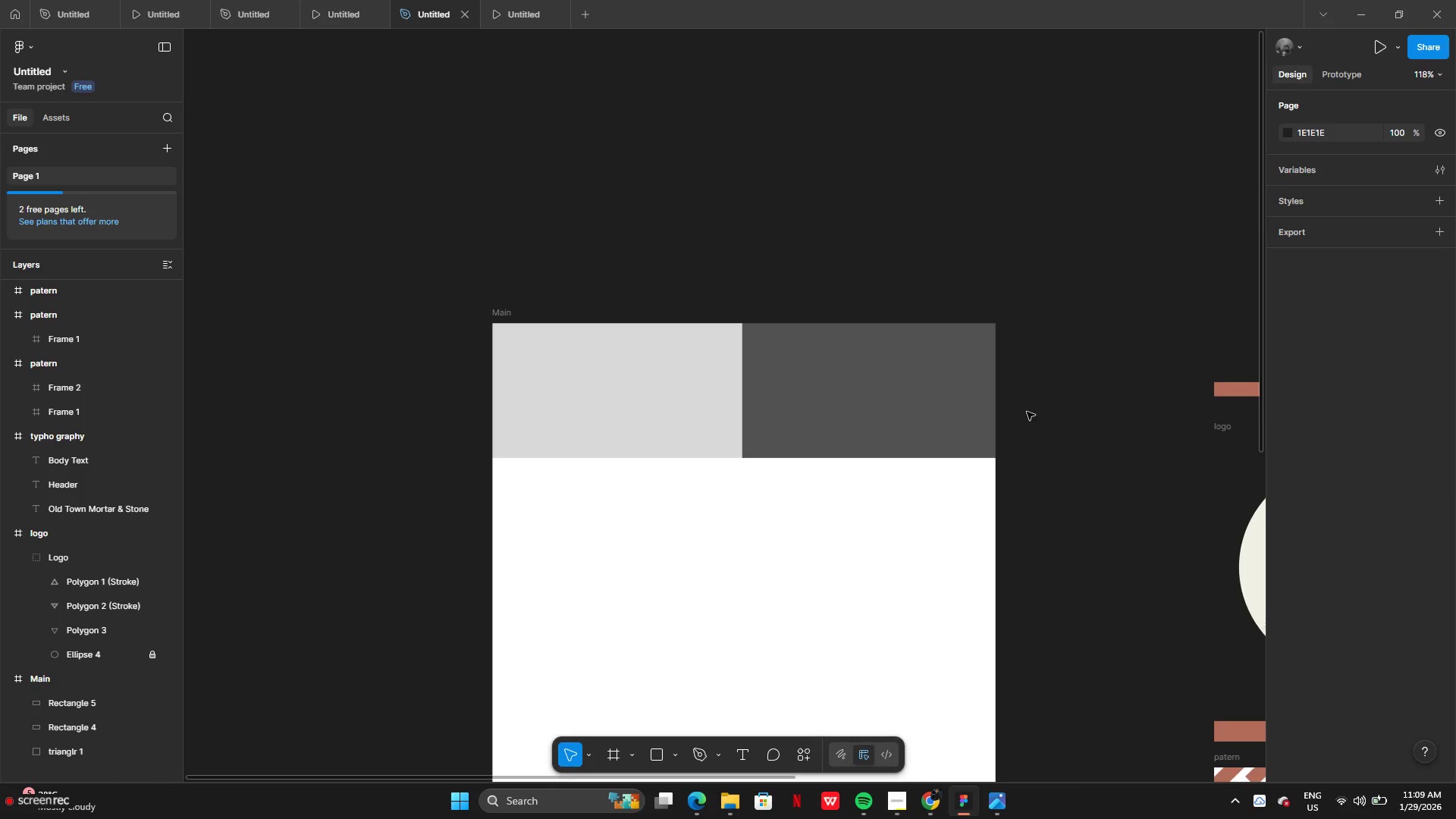 
left_click_drag(start_coordinate=[447, 395], to_coordinate=[803, 395])
 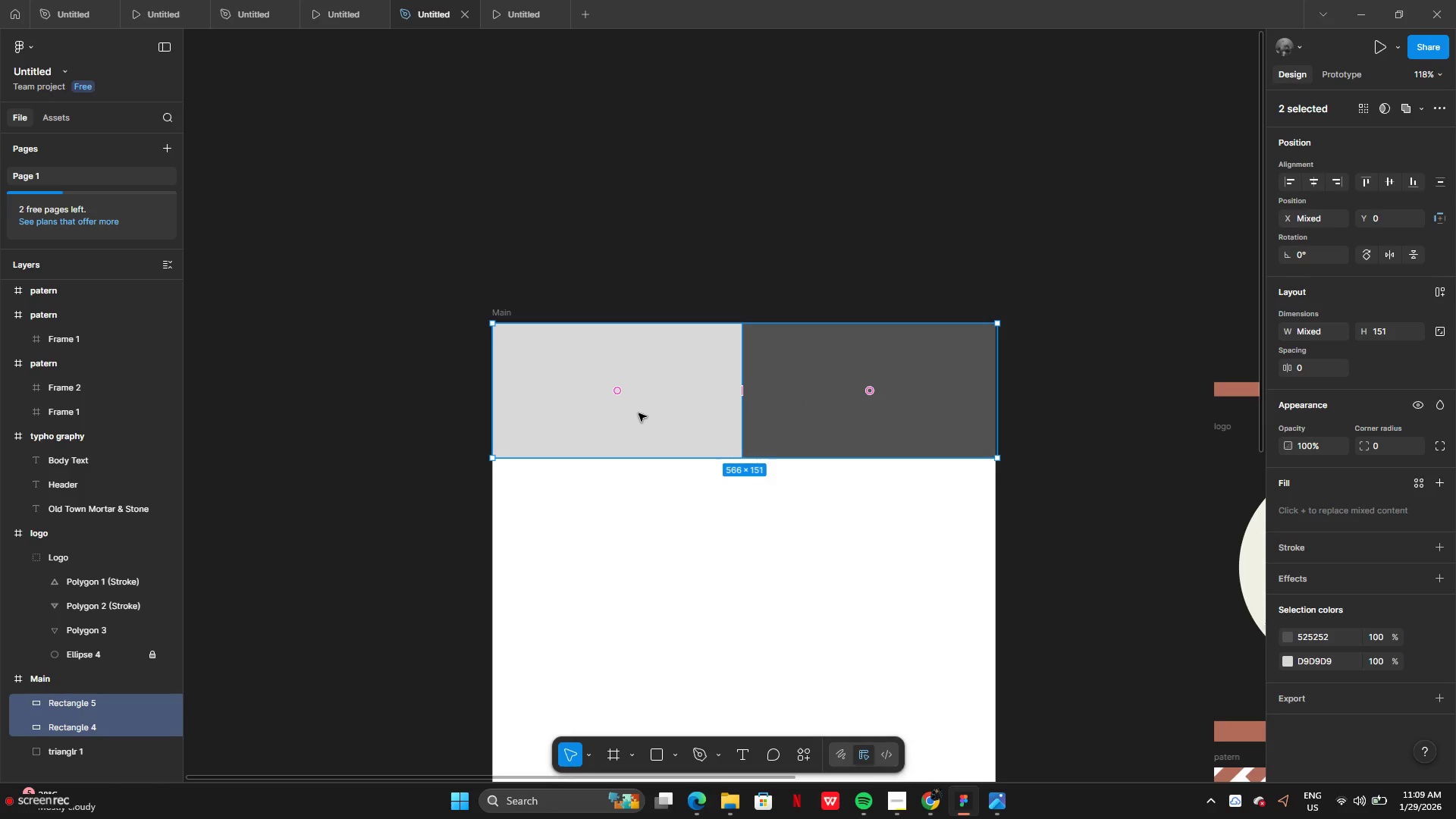 
right_click([642, 412])
 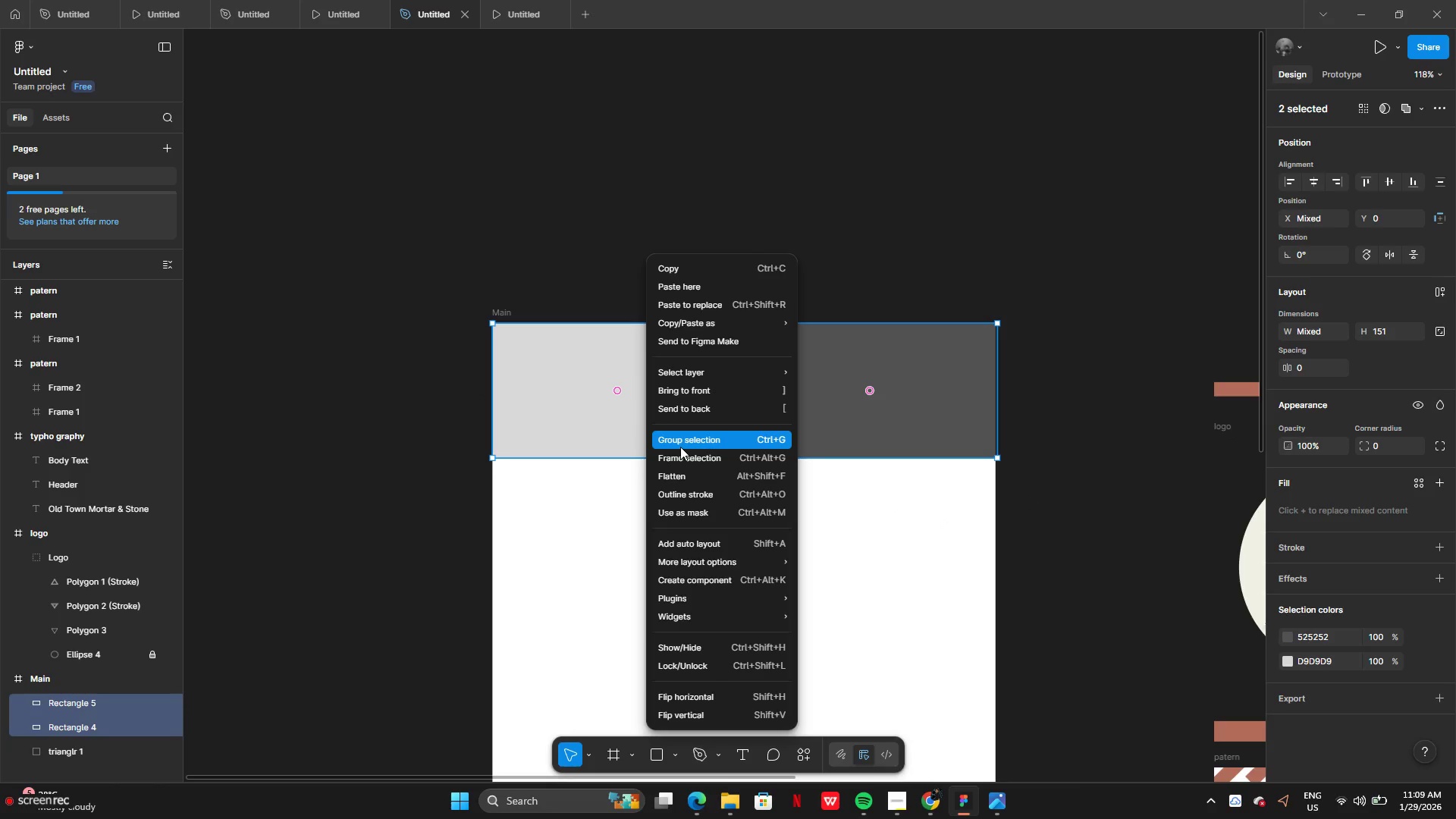 
left_click([676, 436])
 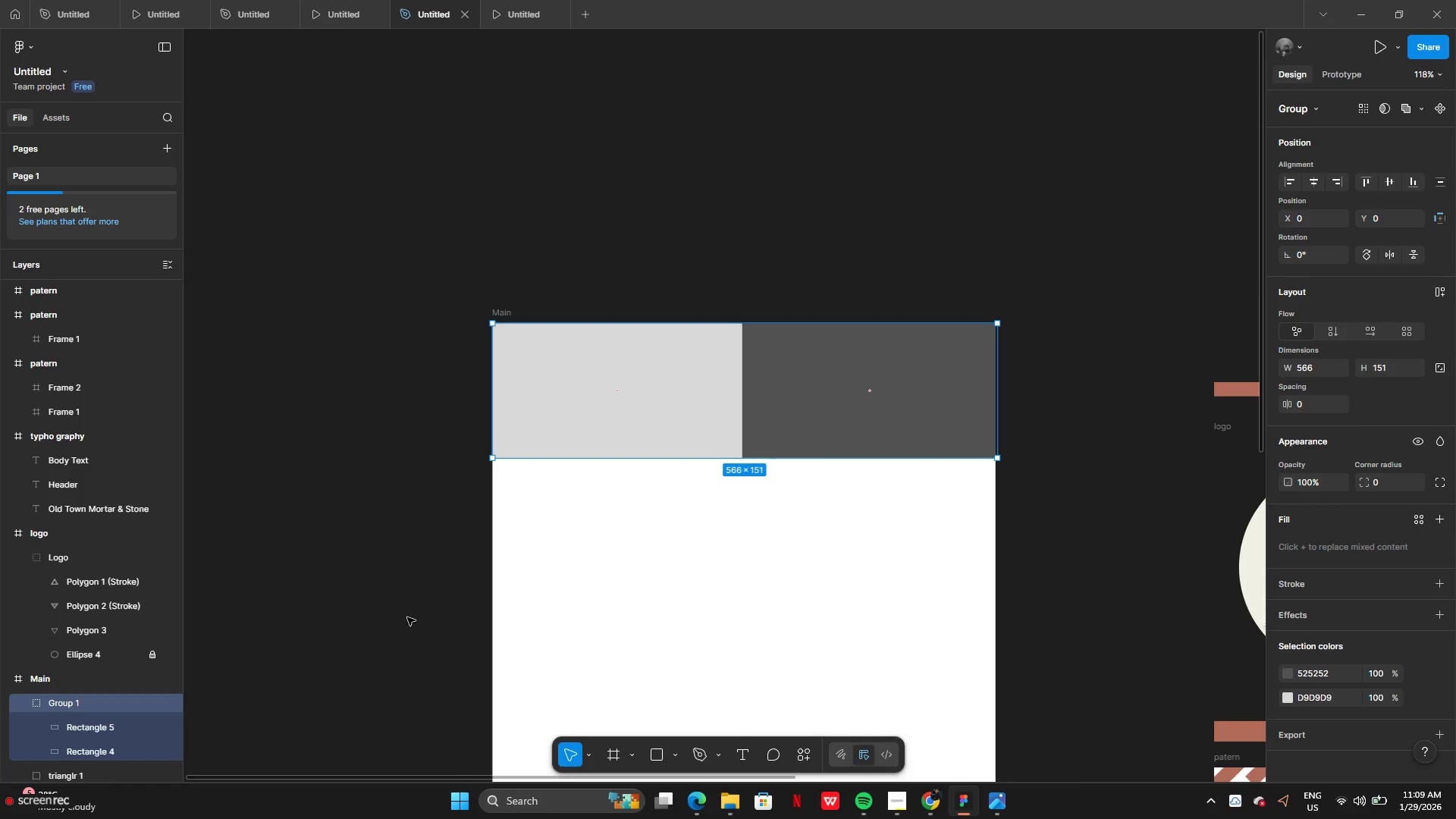 
left_click([436, 560])
 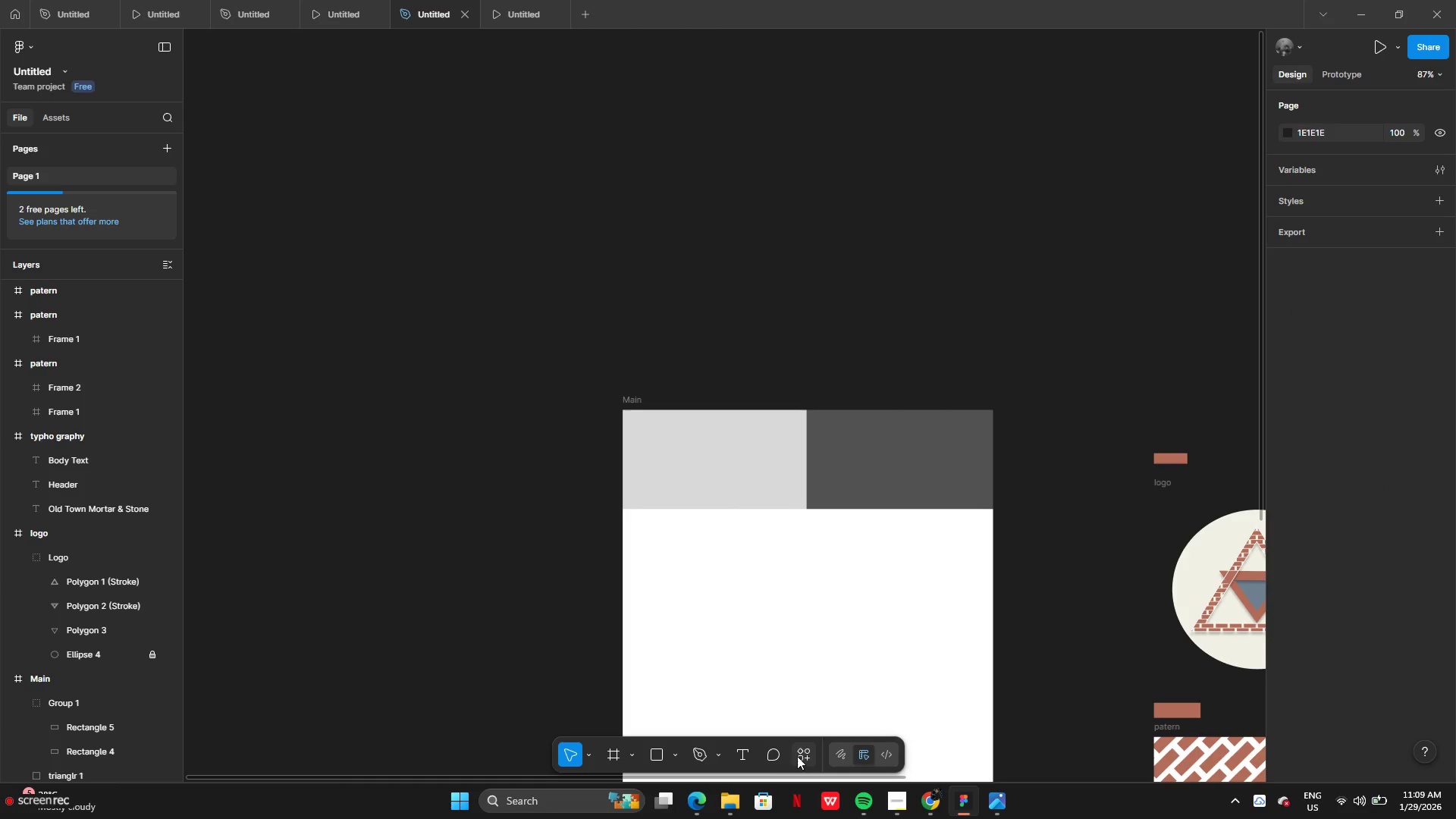 
left_click([722, 752])
 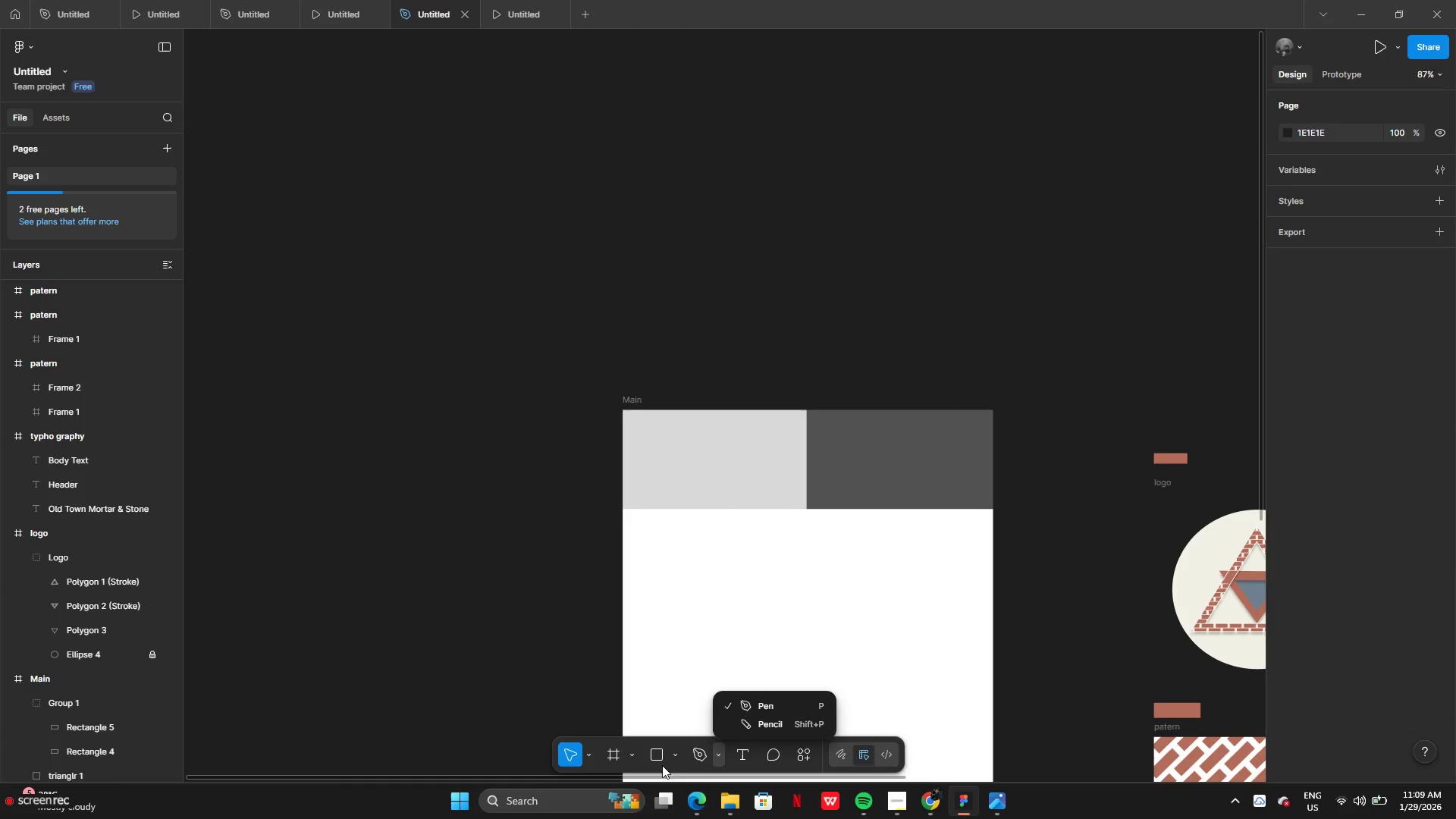 
left_click([679, 752])
 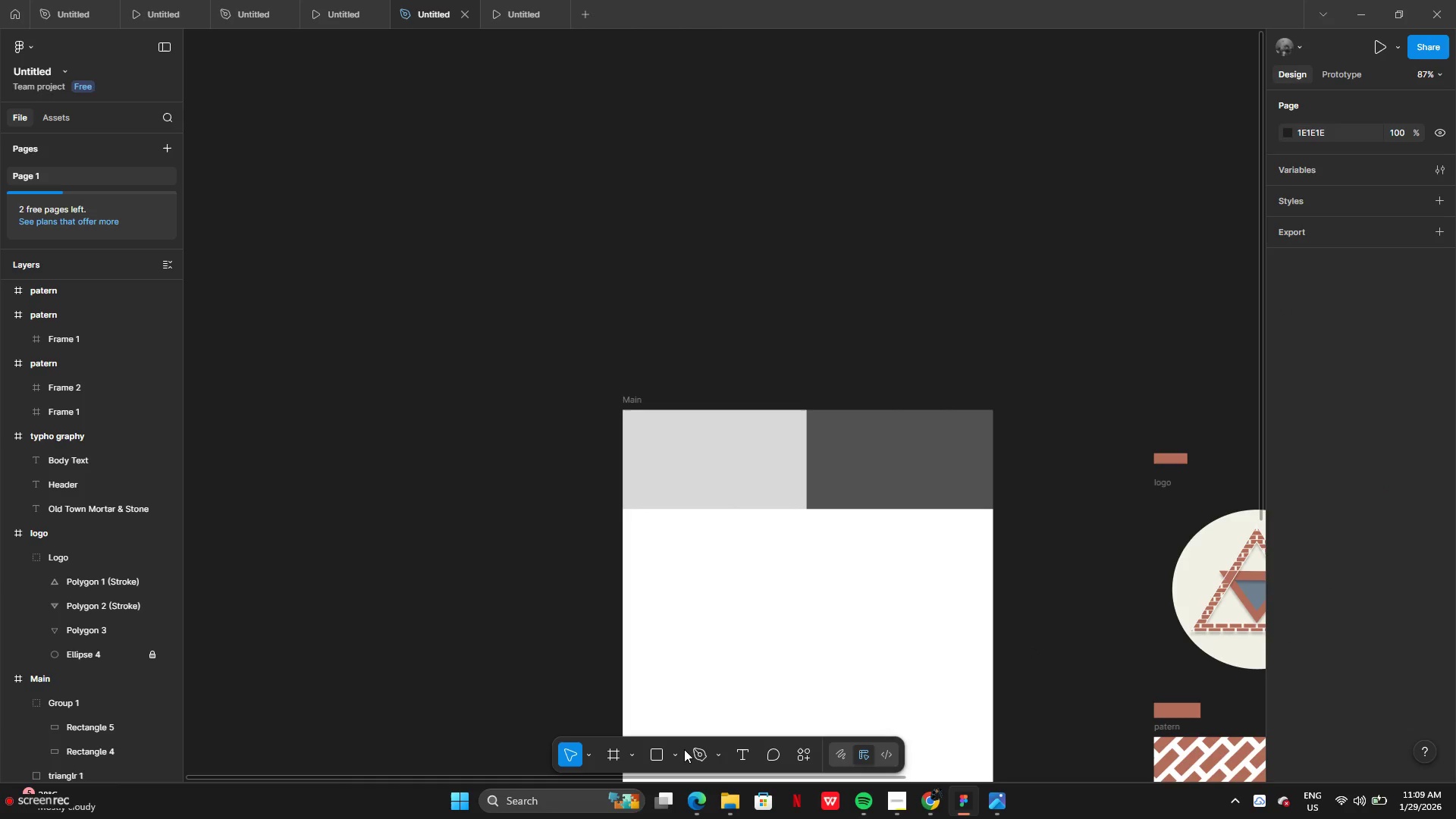 
left_click([678, 753])
 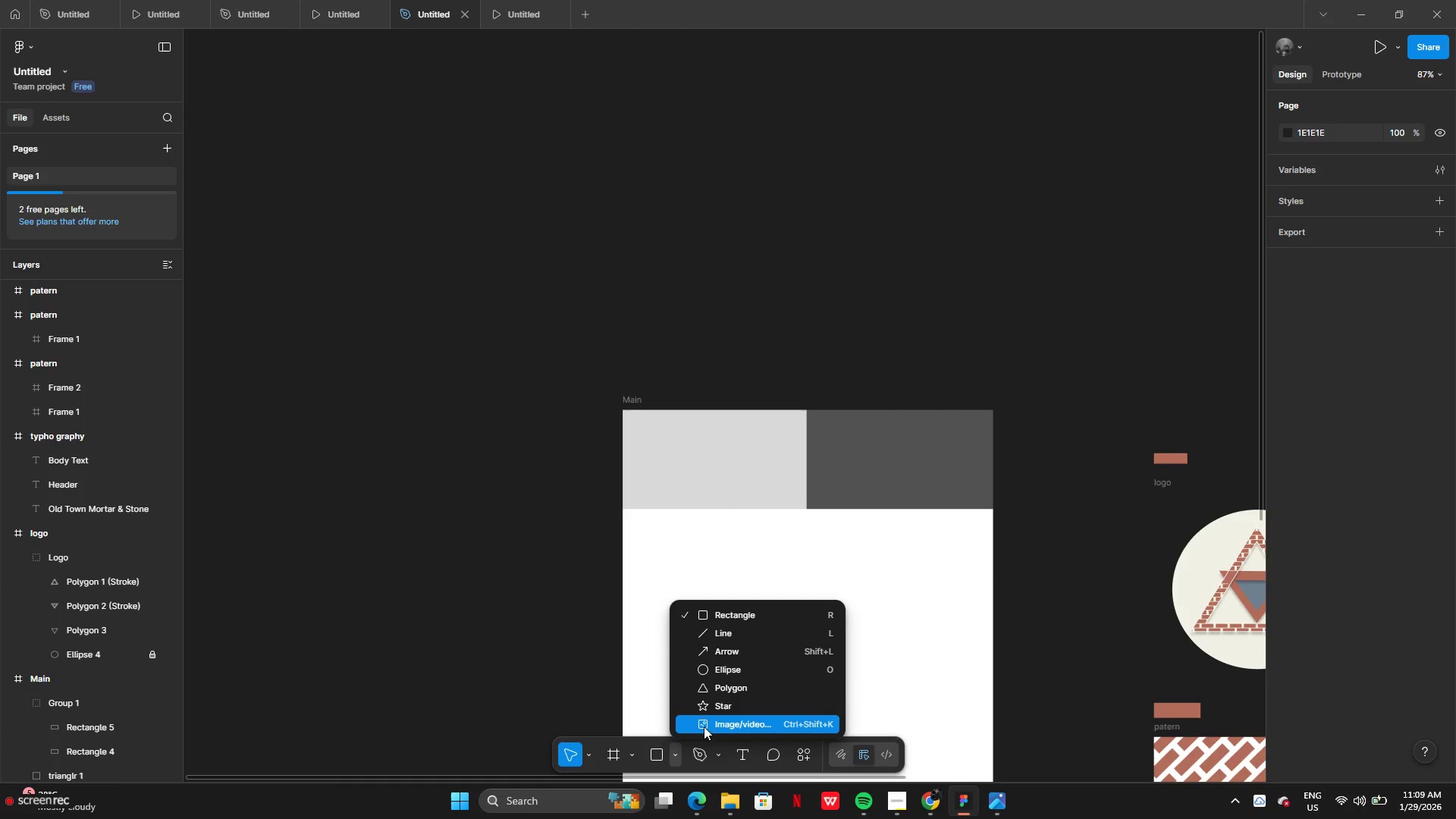 
left_click([705, 725])
 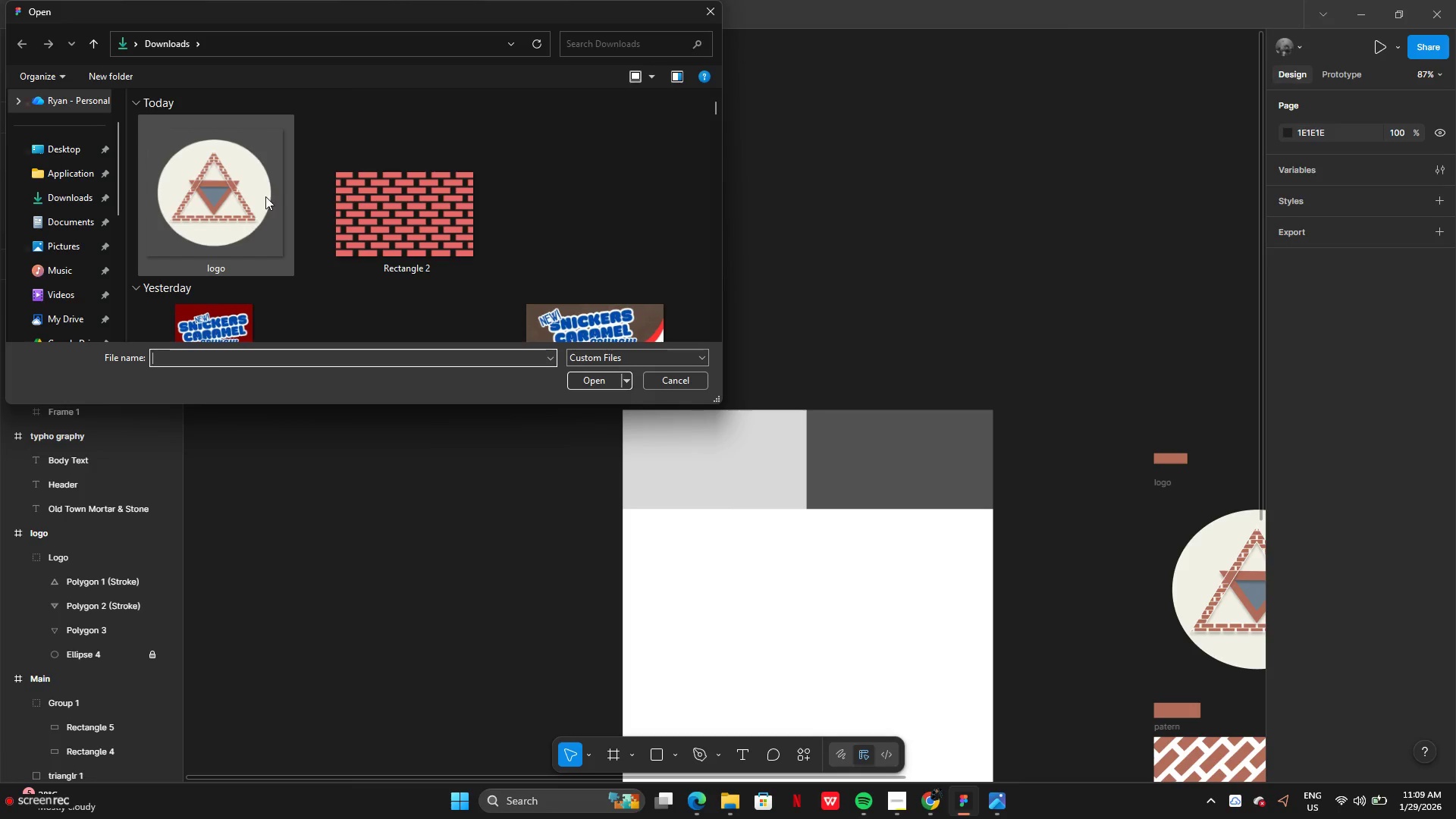 
left_click([229, 209])
 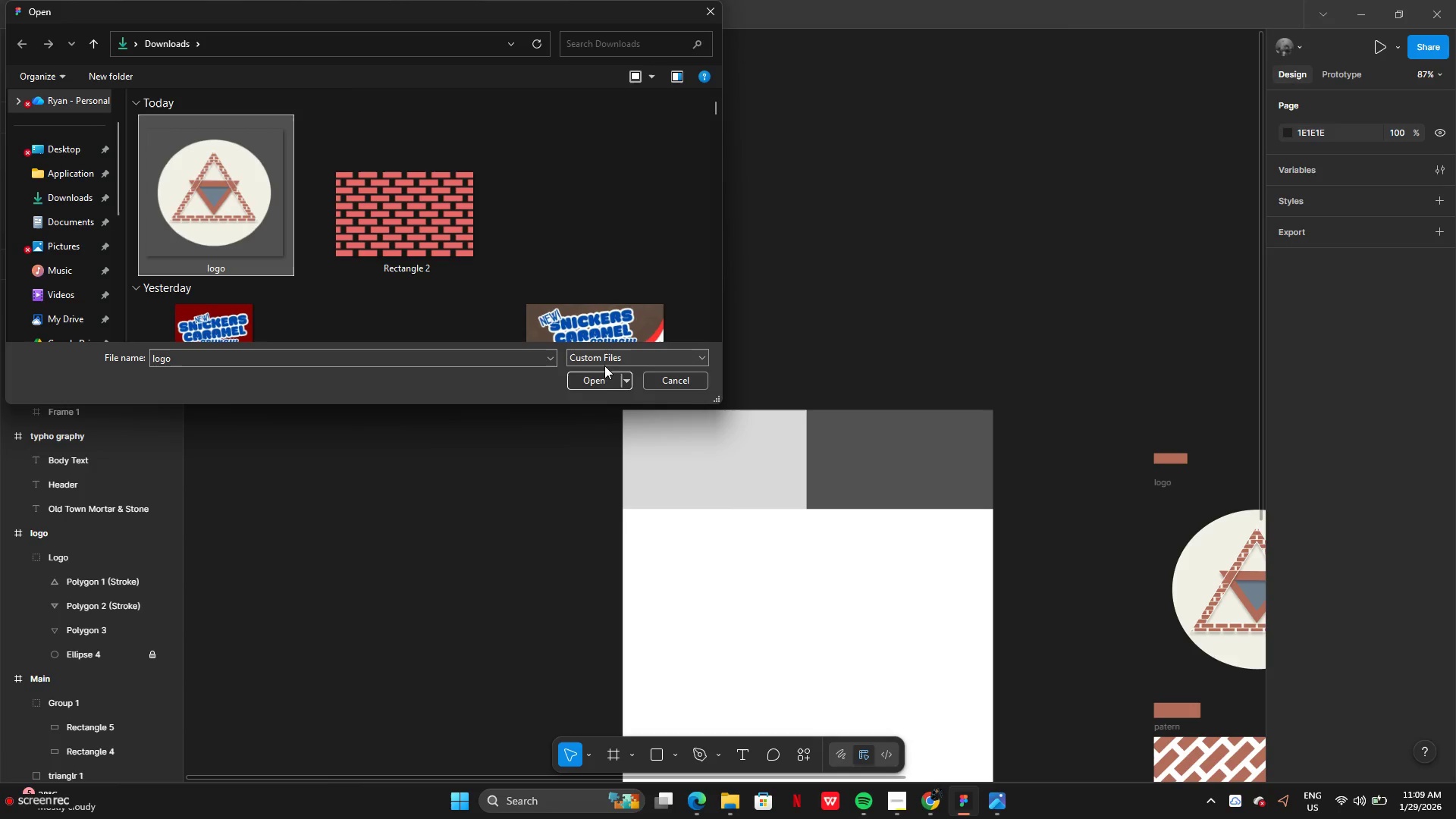 
left_click([599, 375])
 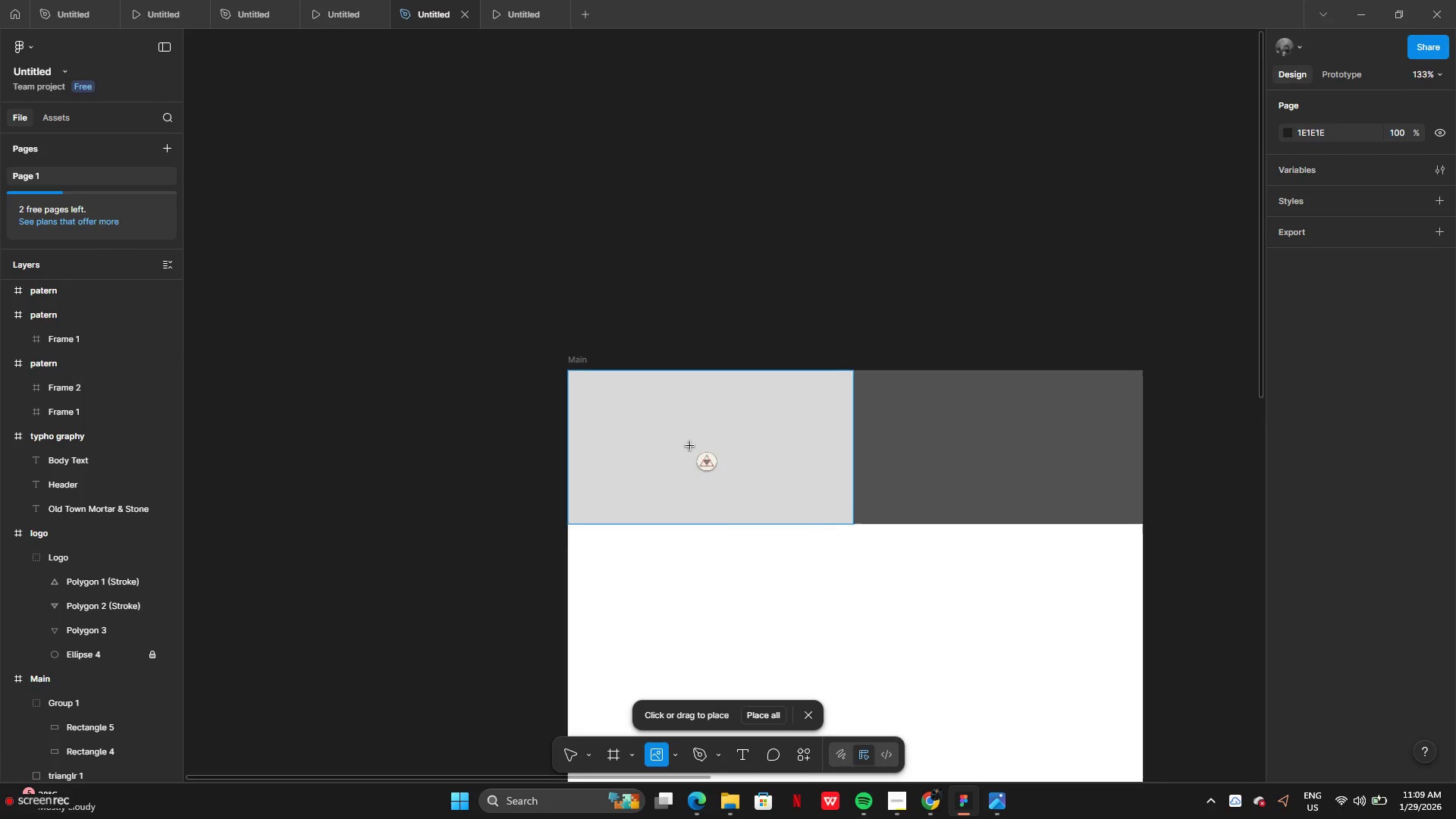 
left_click_drag(start_coordinate=[679, 420], to_coordinate=[793, 518])
 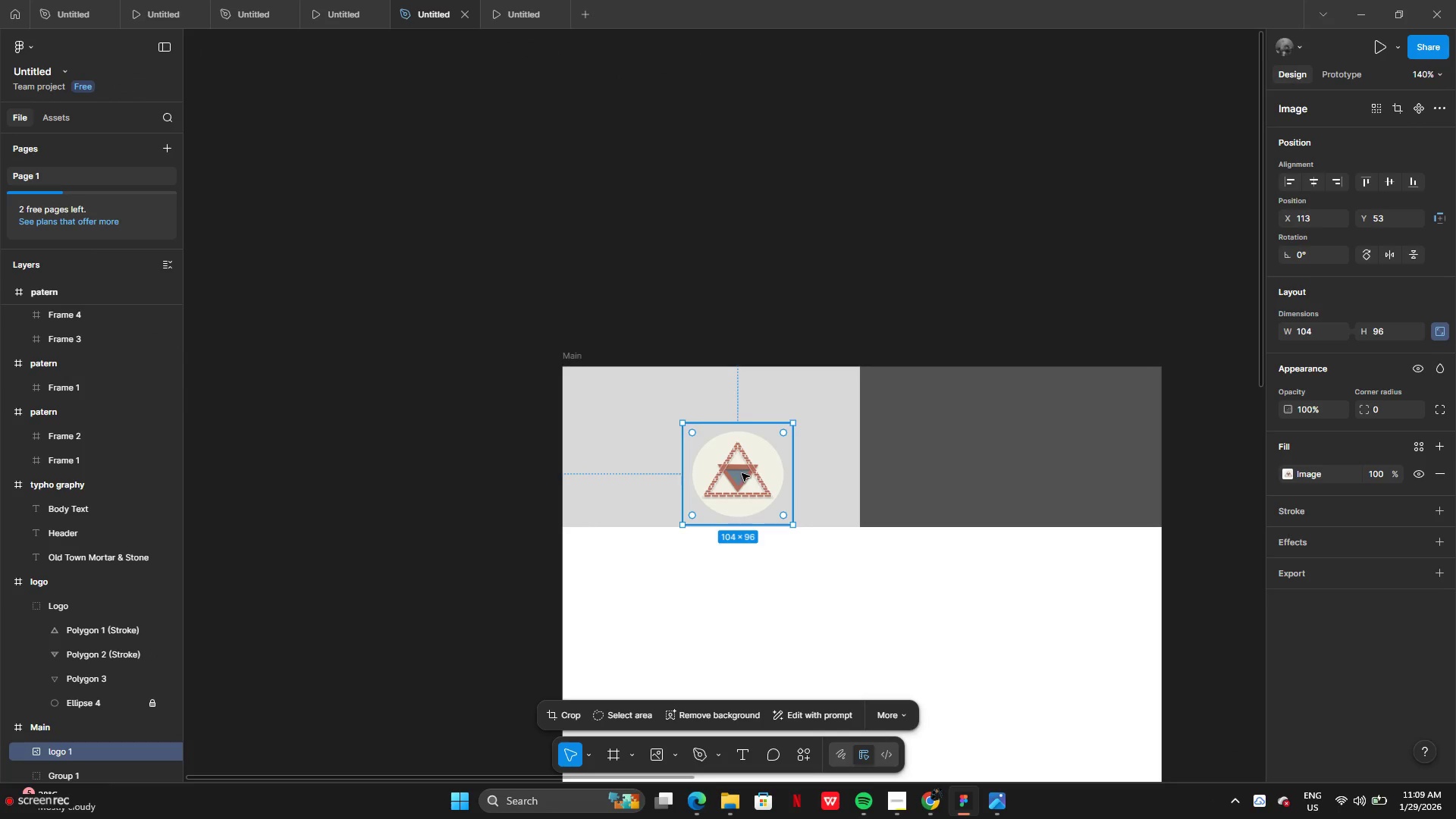 
left_click_drag(start_coordinate=[743, 474], to_coordinate=[692, 447])
 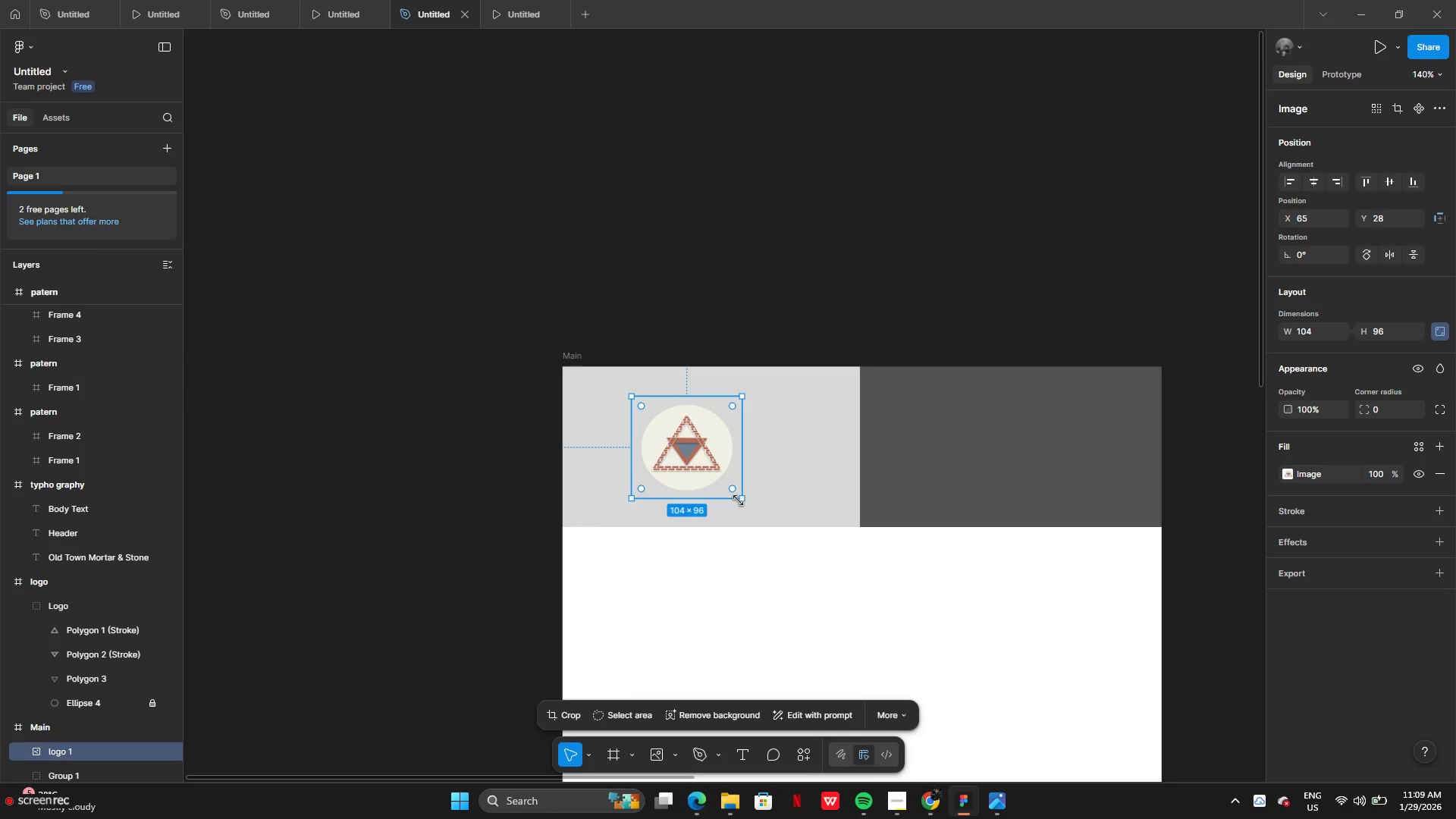 
left_click_drag(start_coordinate=[738, 500], to_coordinate=[776, 532])
 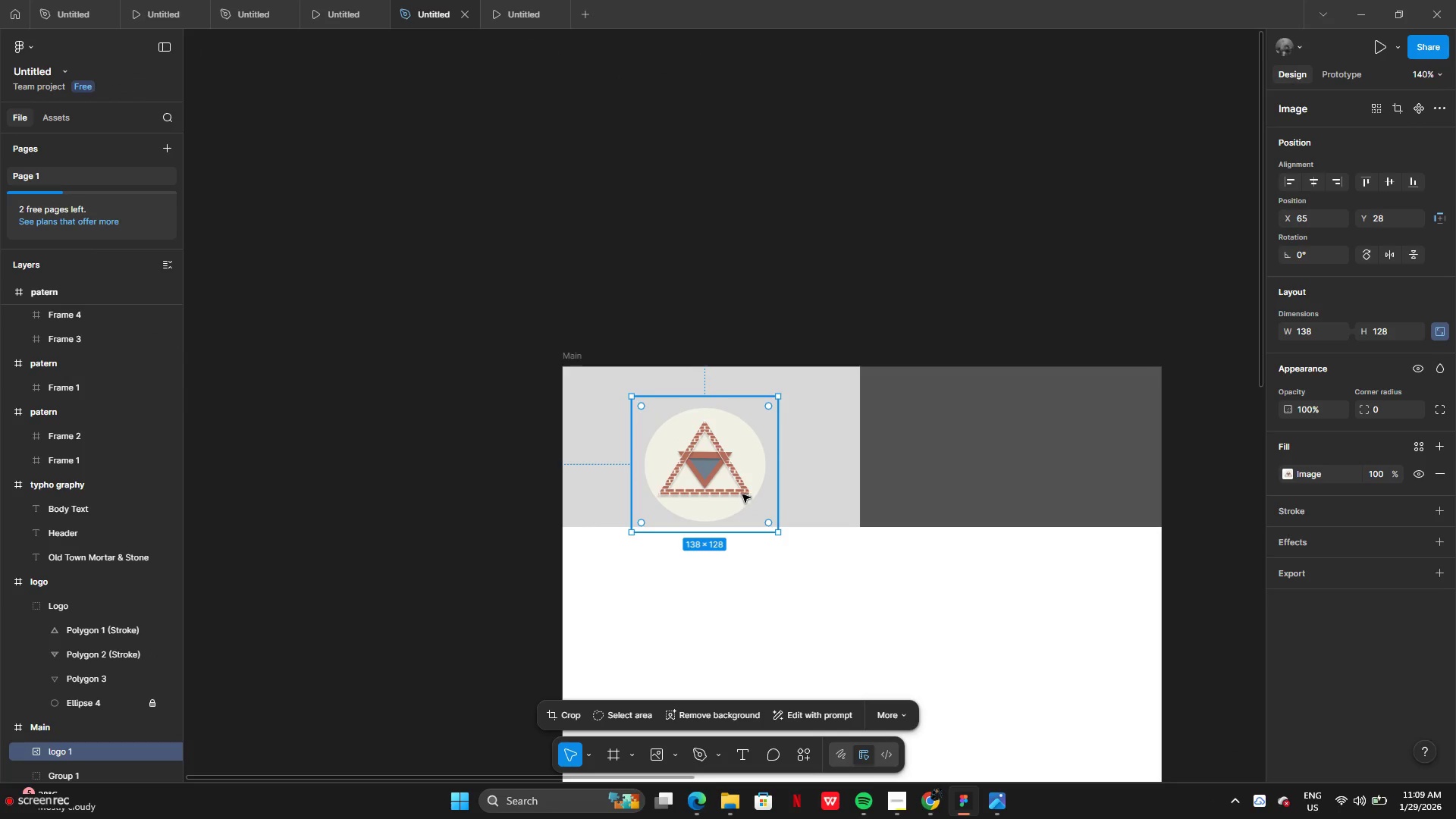 
left_click_drag(start_coordinate=[742, 494], to_coordinate=[743, 474])
 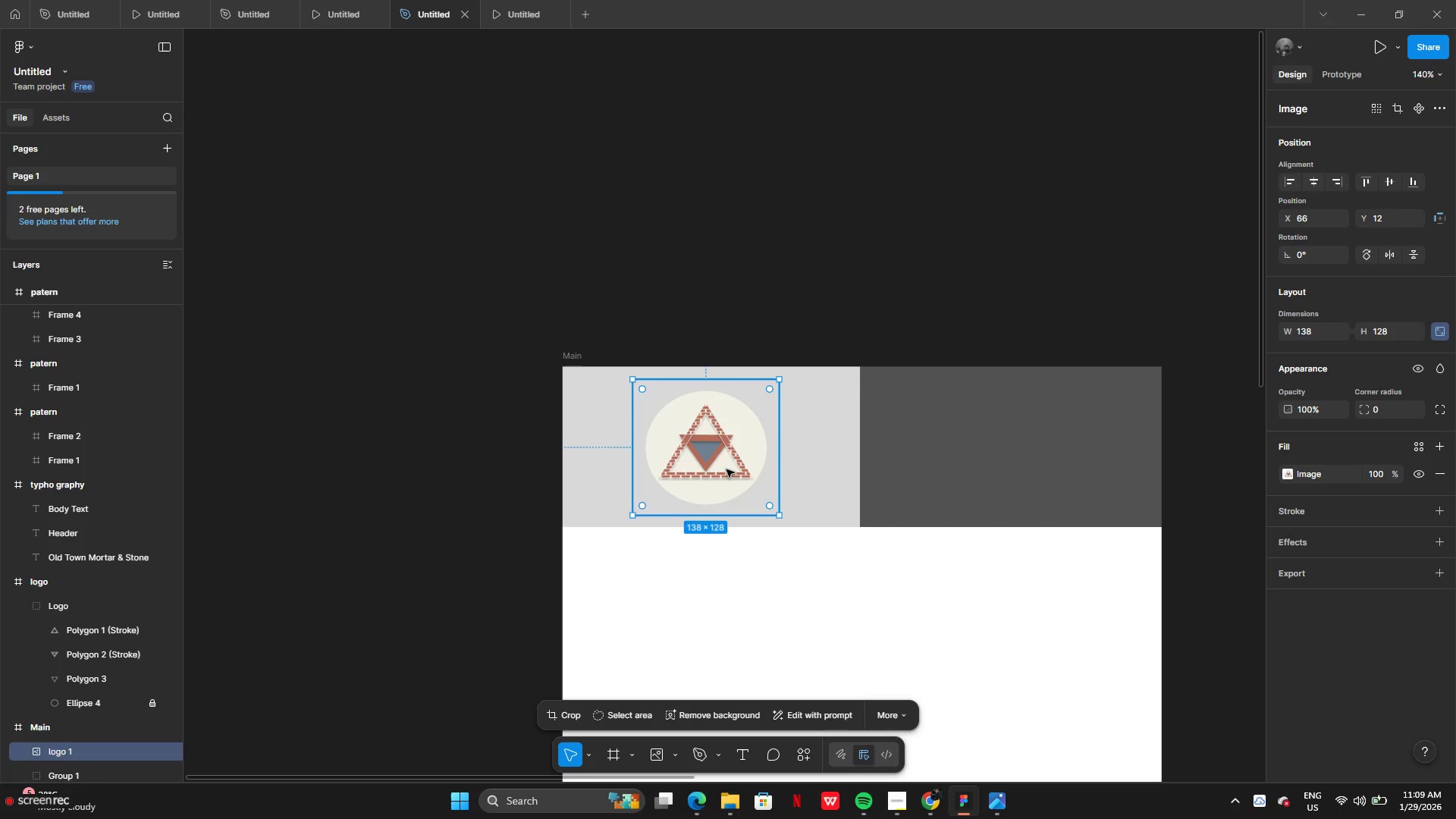 
left_click_drag(start_coordinate=[726, 469], to_coordinate=[733, 468])
 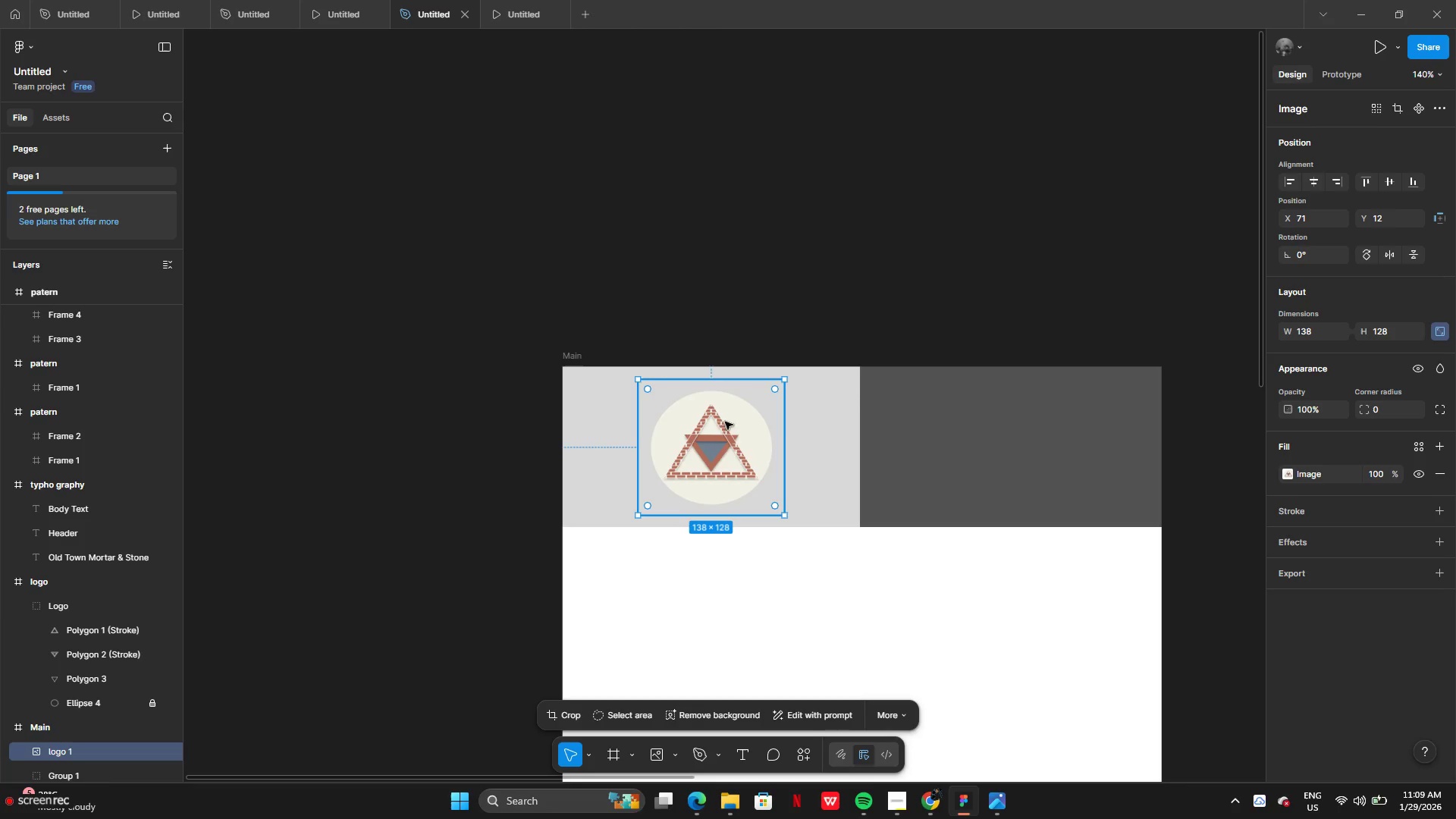 
hold_key(key=AltLeft, duration=5.88)
left_click_drag(start_coordinate=[714, 440], to_coordinate=[1015, 437])
 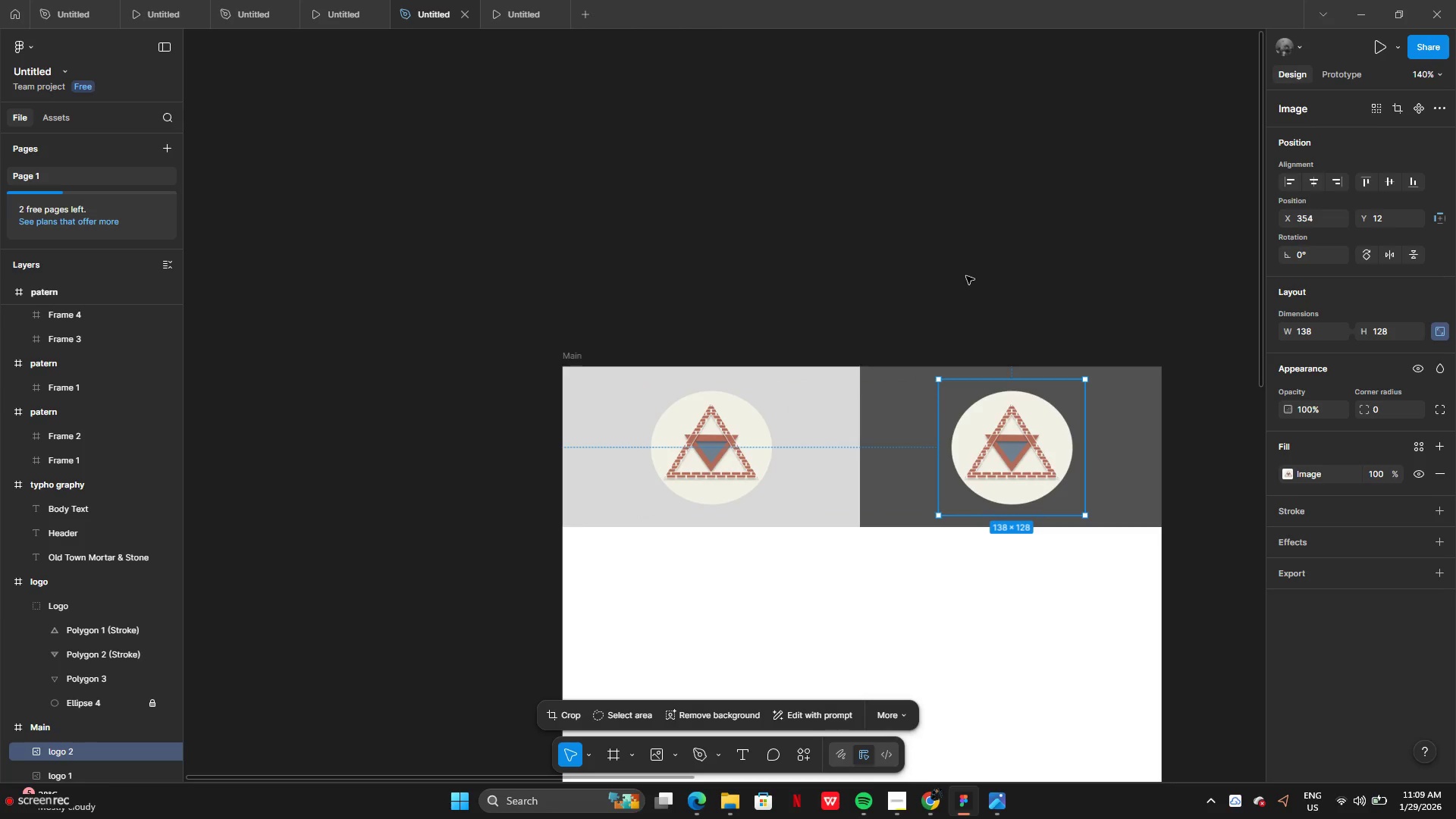 
left_click([966, 275])
 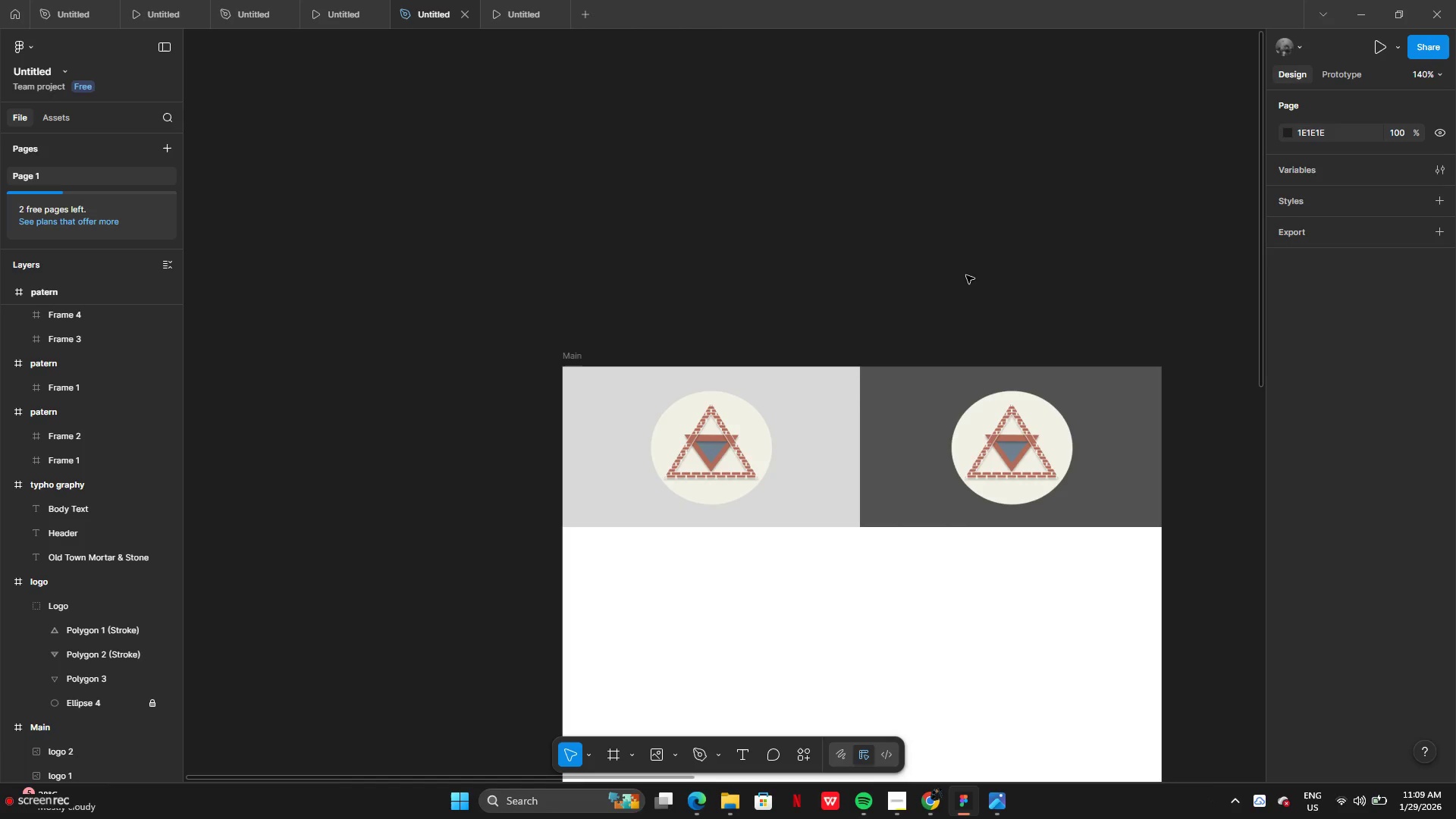 
wait(9.0)
 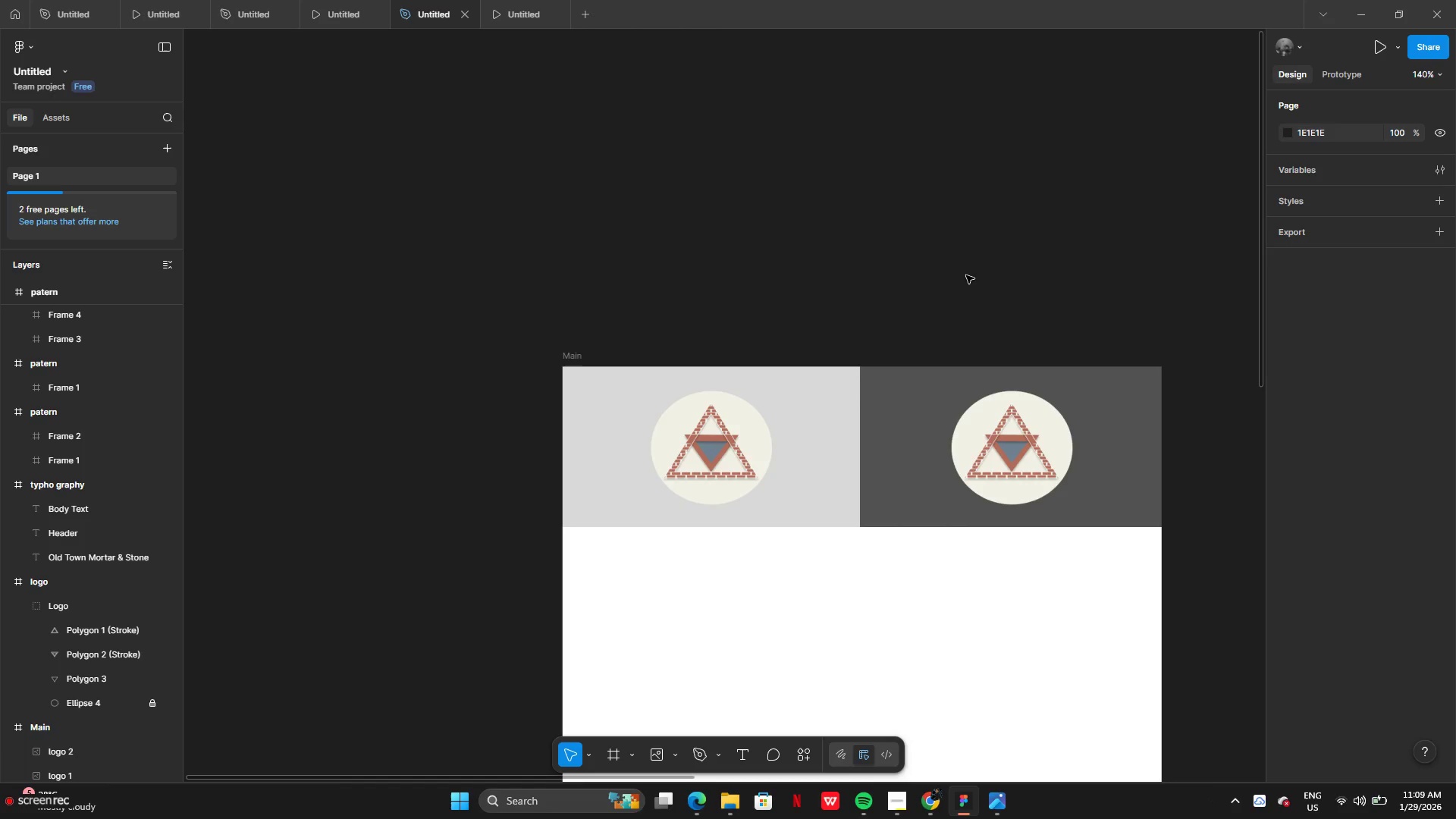 
left_click([874, 472])
 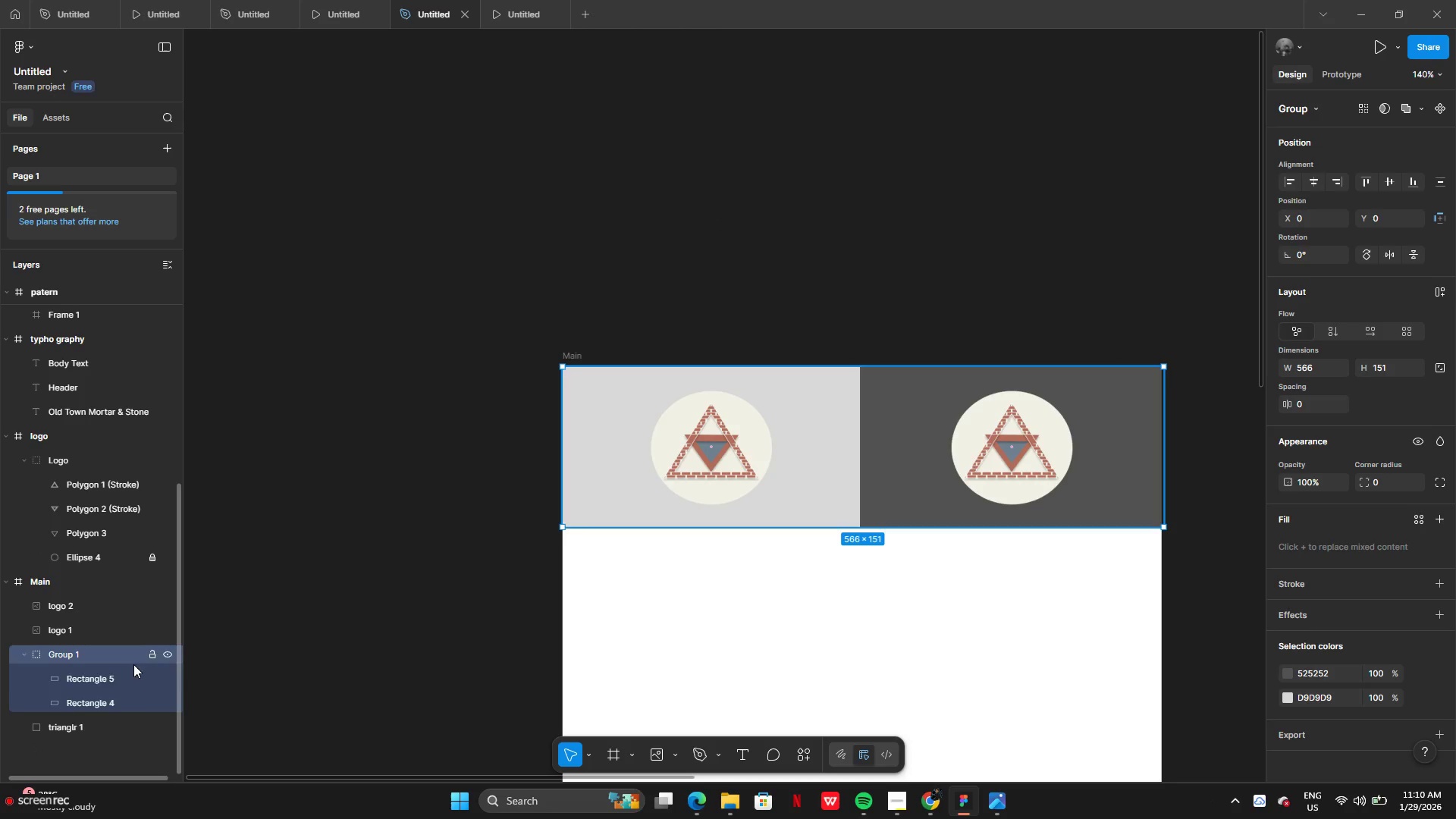 
left_click([90, 694])
 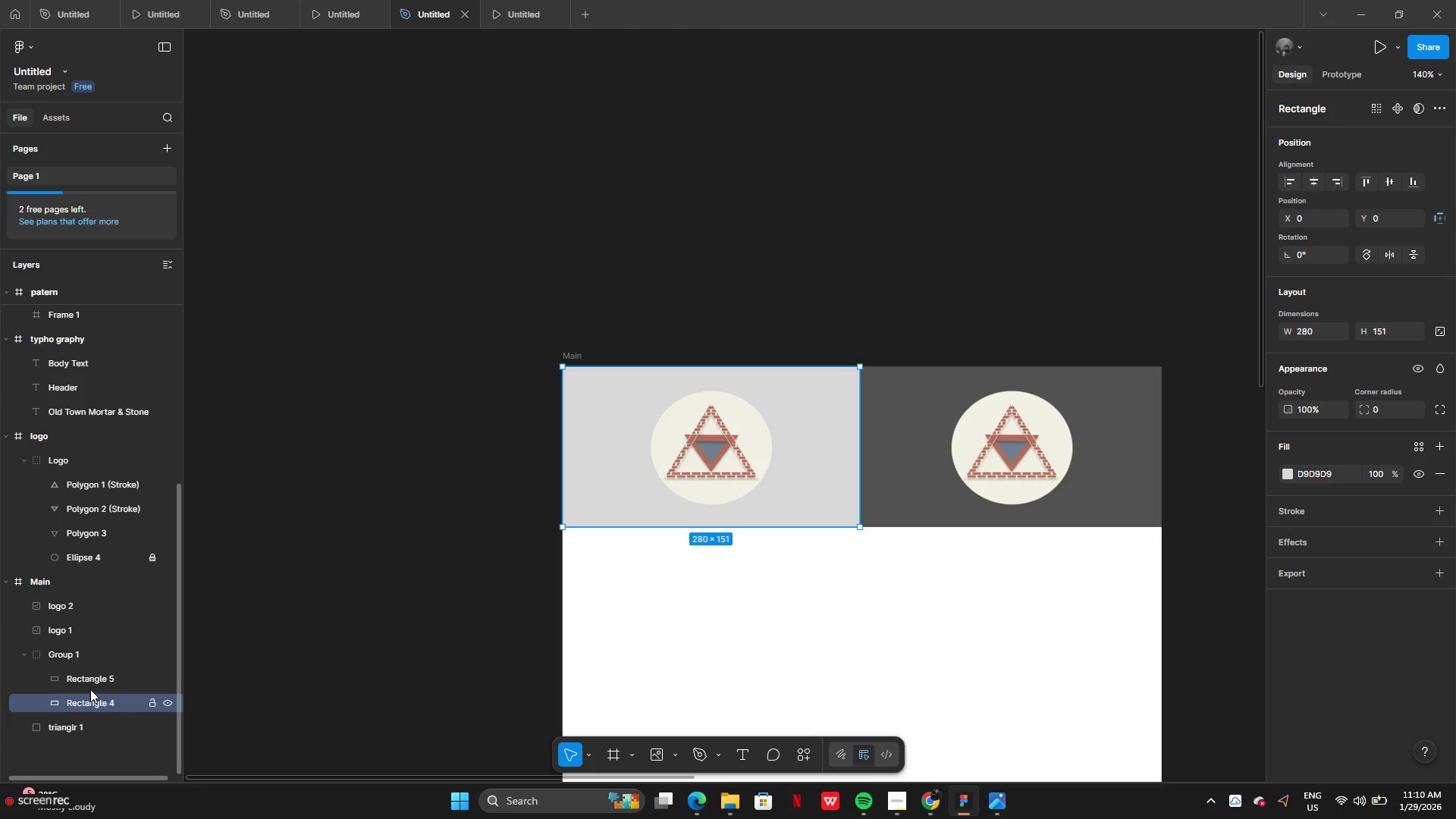 
left_click([88, 682])
 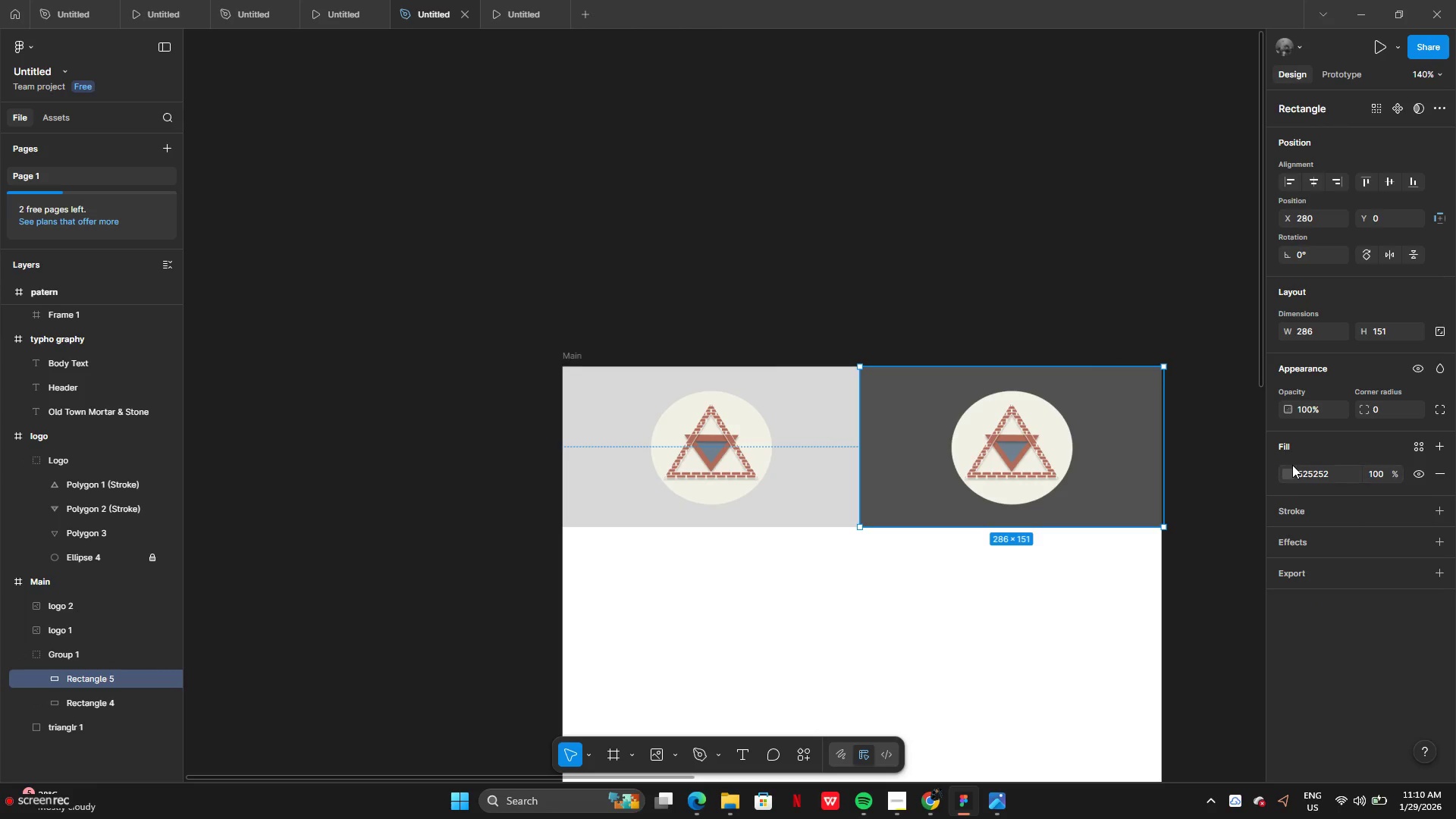 
left_click([1293, 475])
 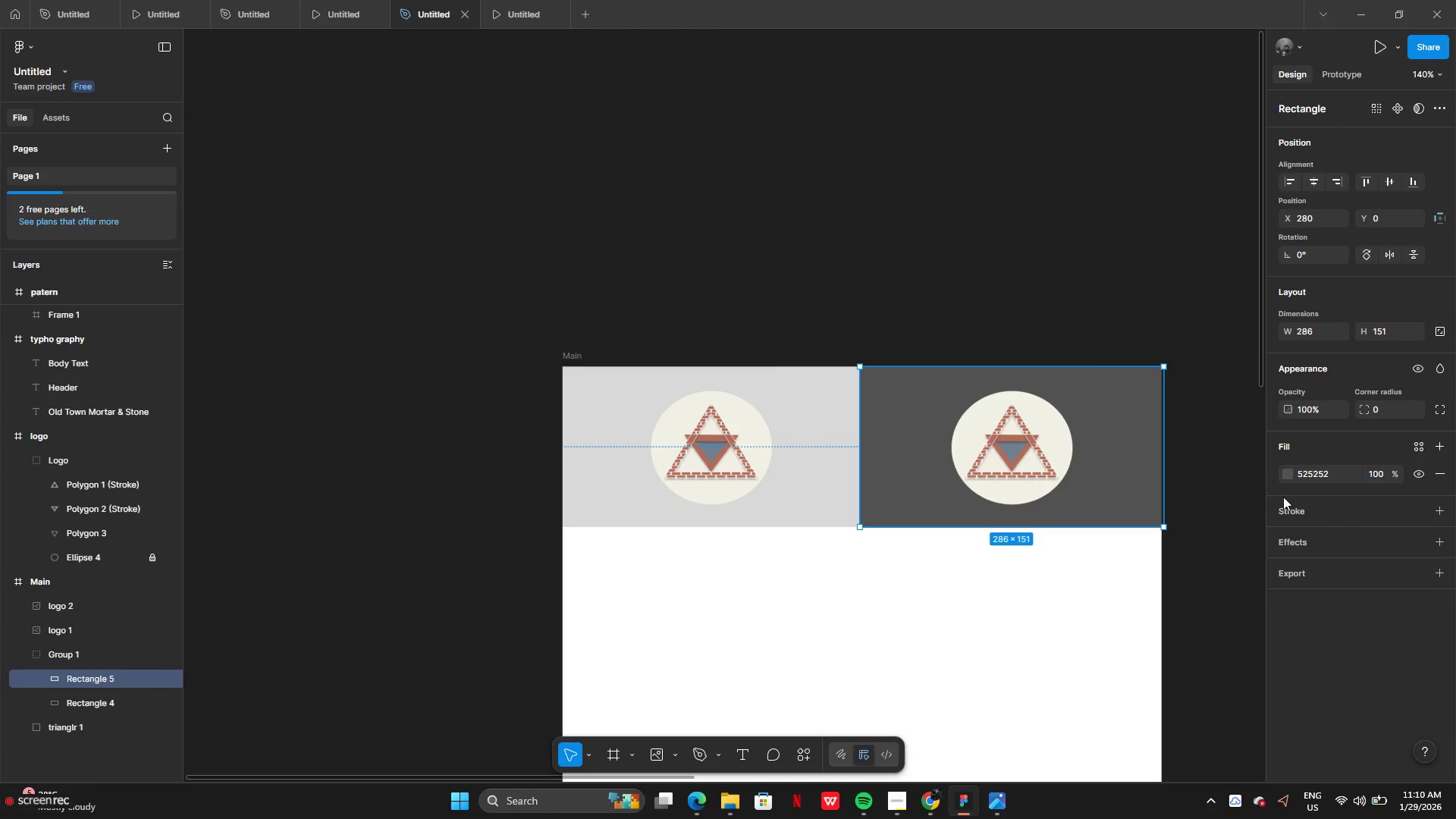 
left_click([1288, 476])
 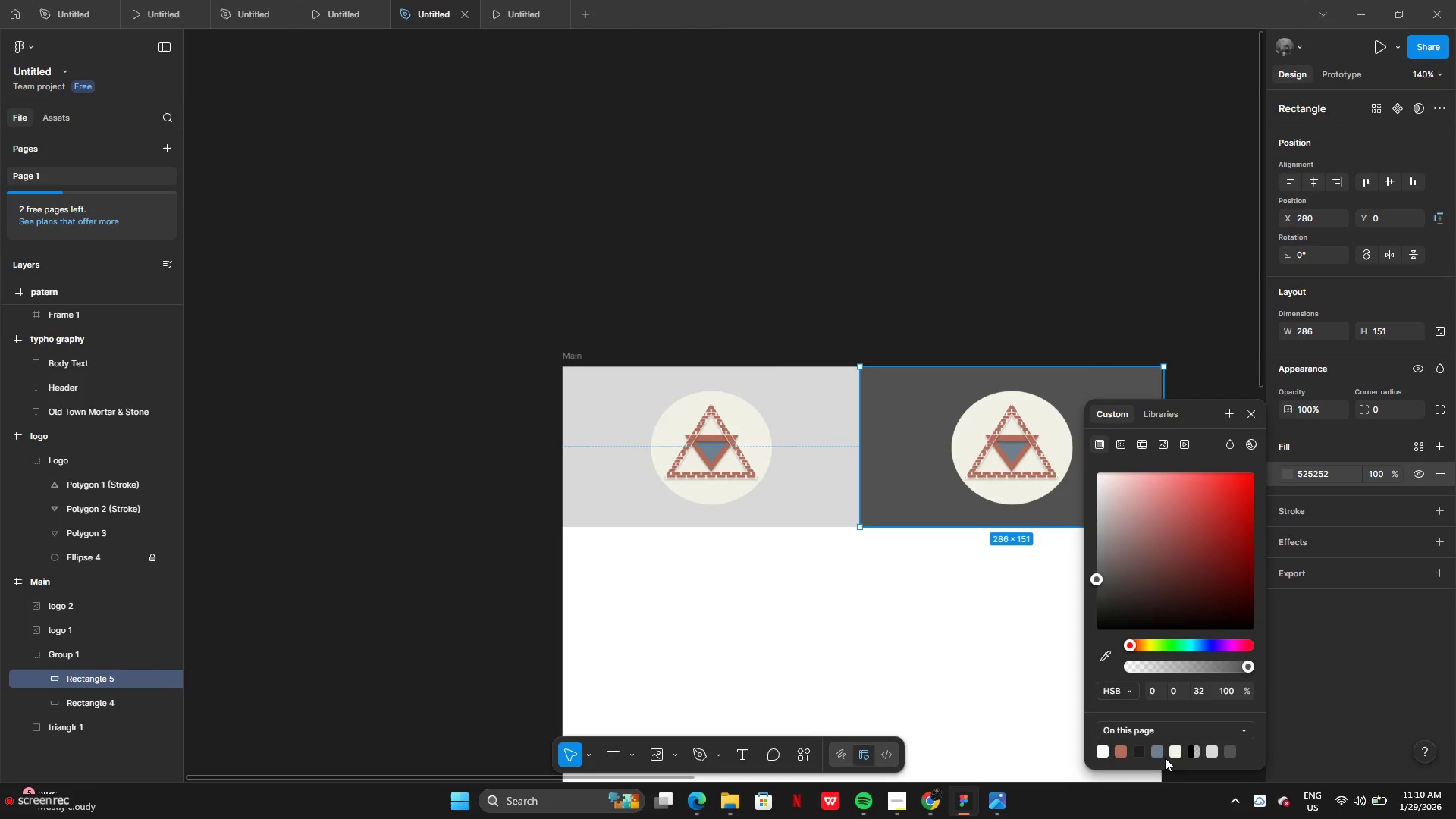 
left_click([1159, 748])
 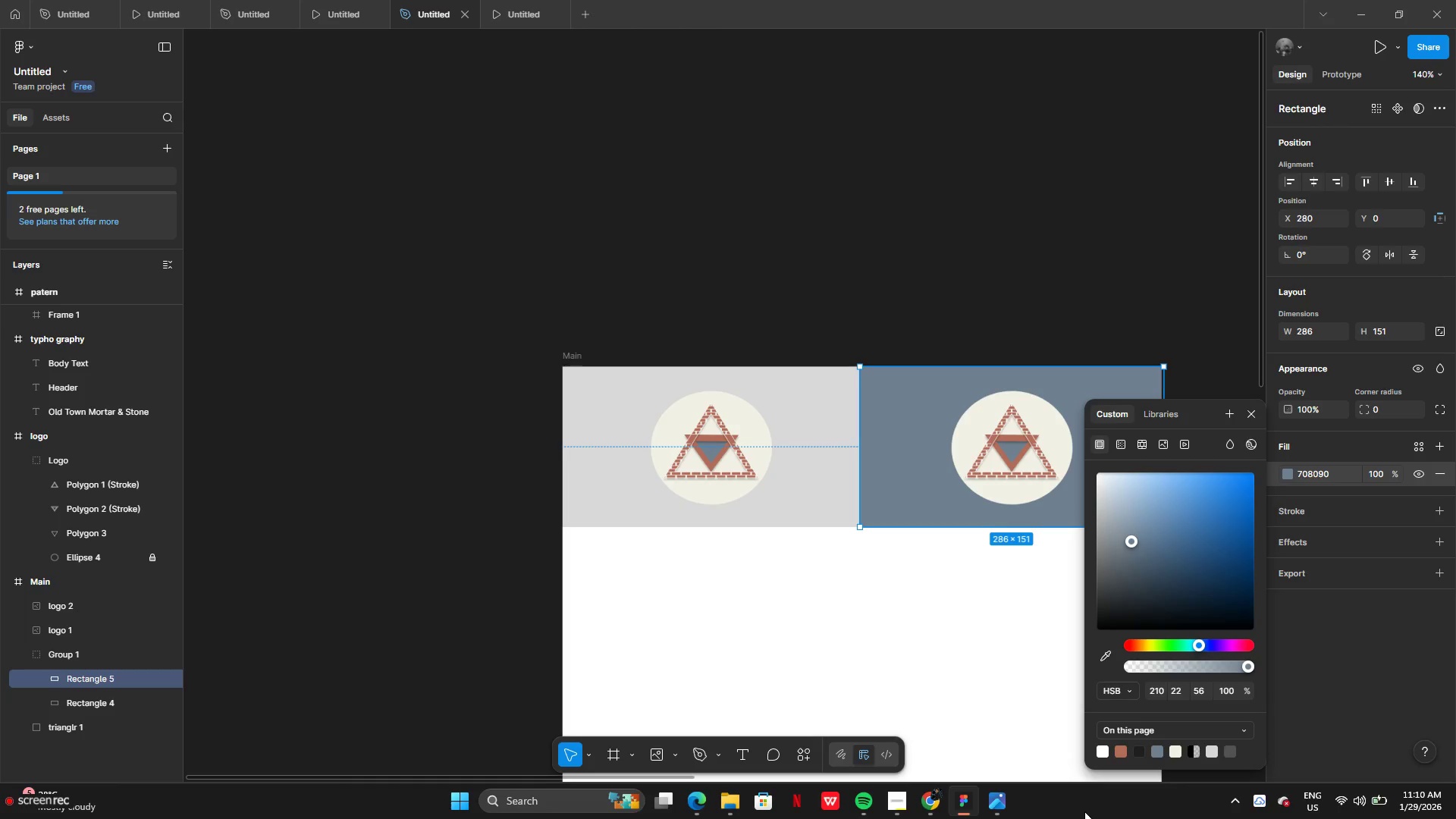 
wait(7.77)
 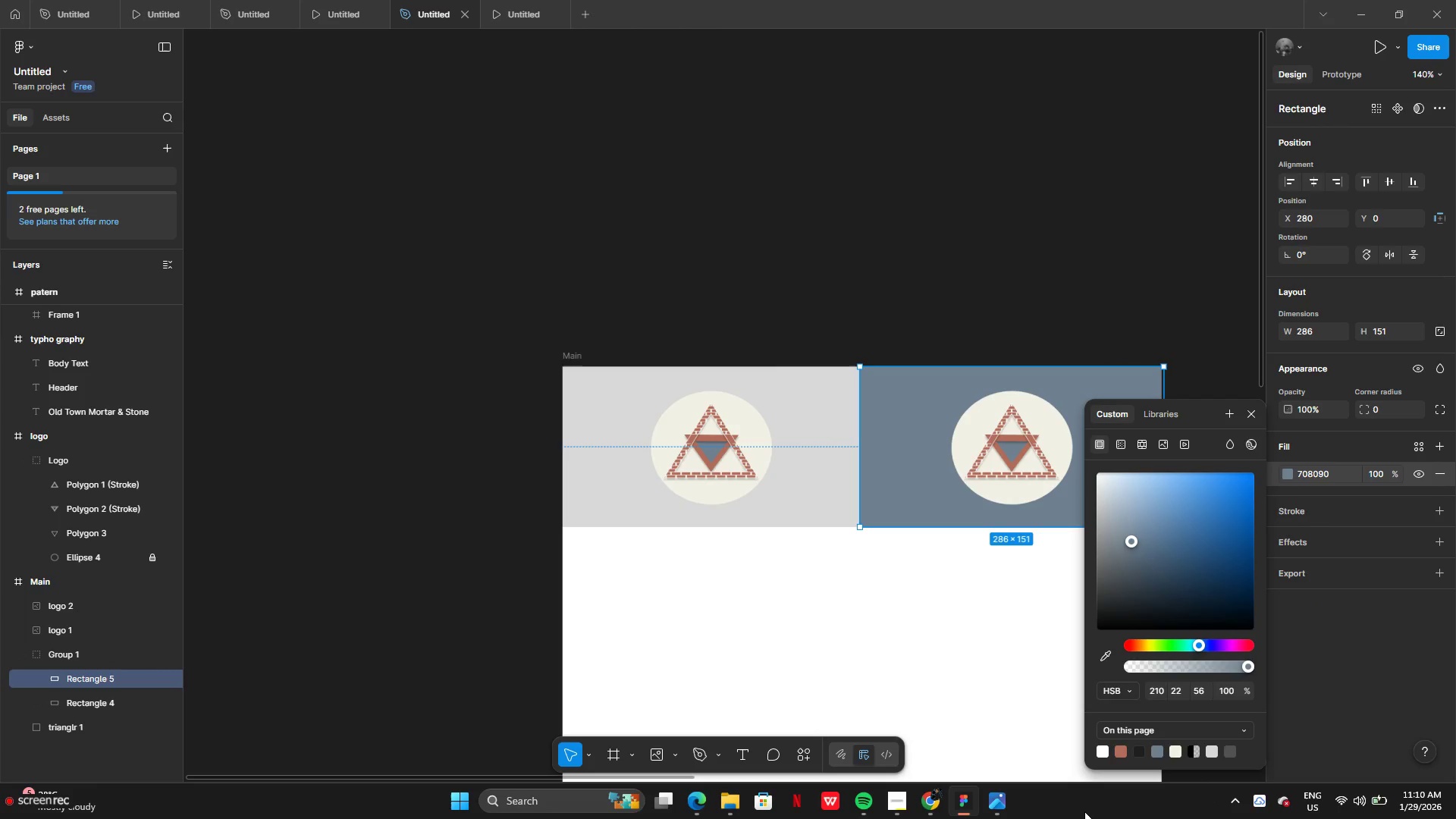 
left_click([1068, 220])